 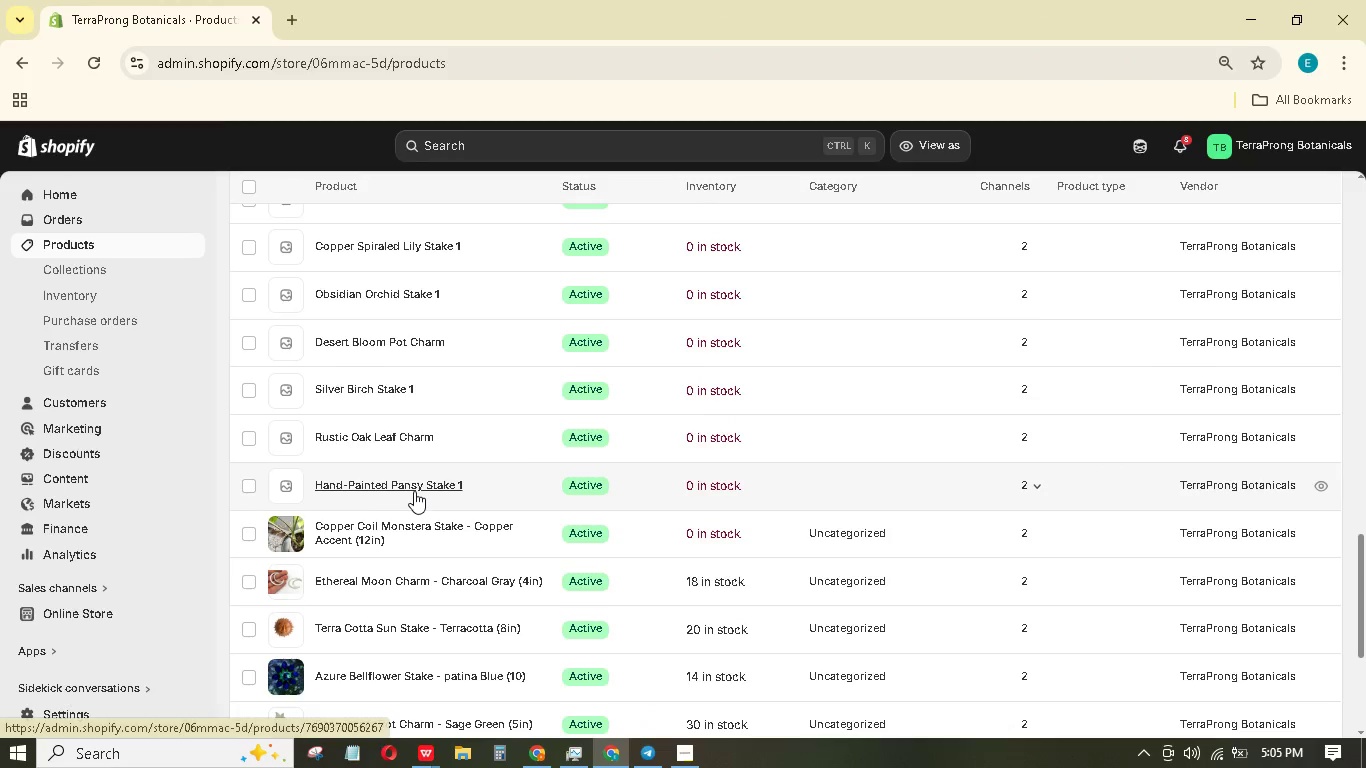 
left_click([488, 479])
 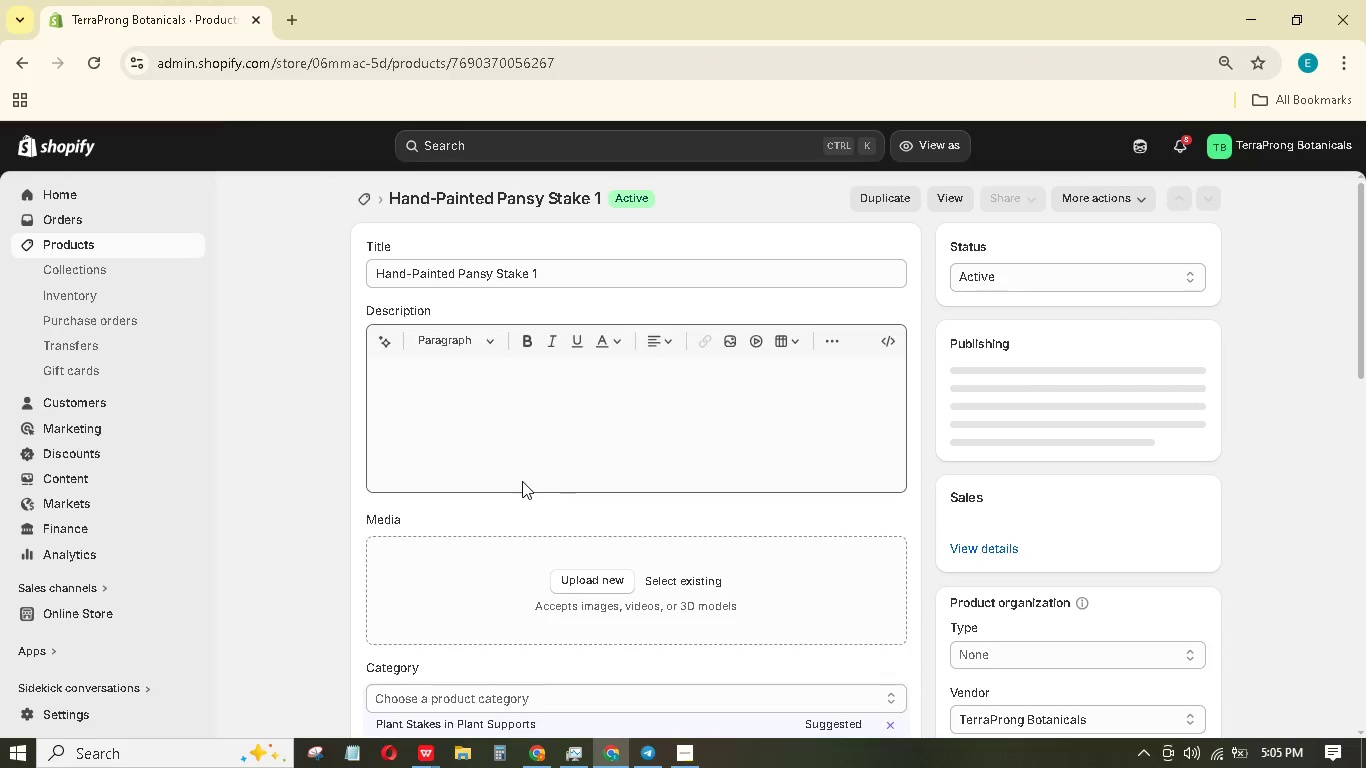 
left_click([543, 277])
 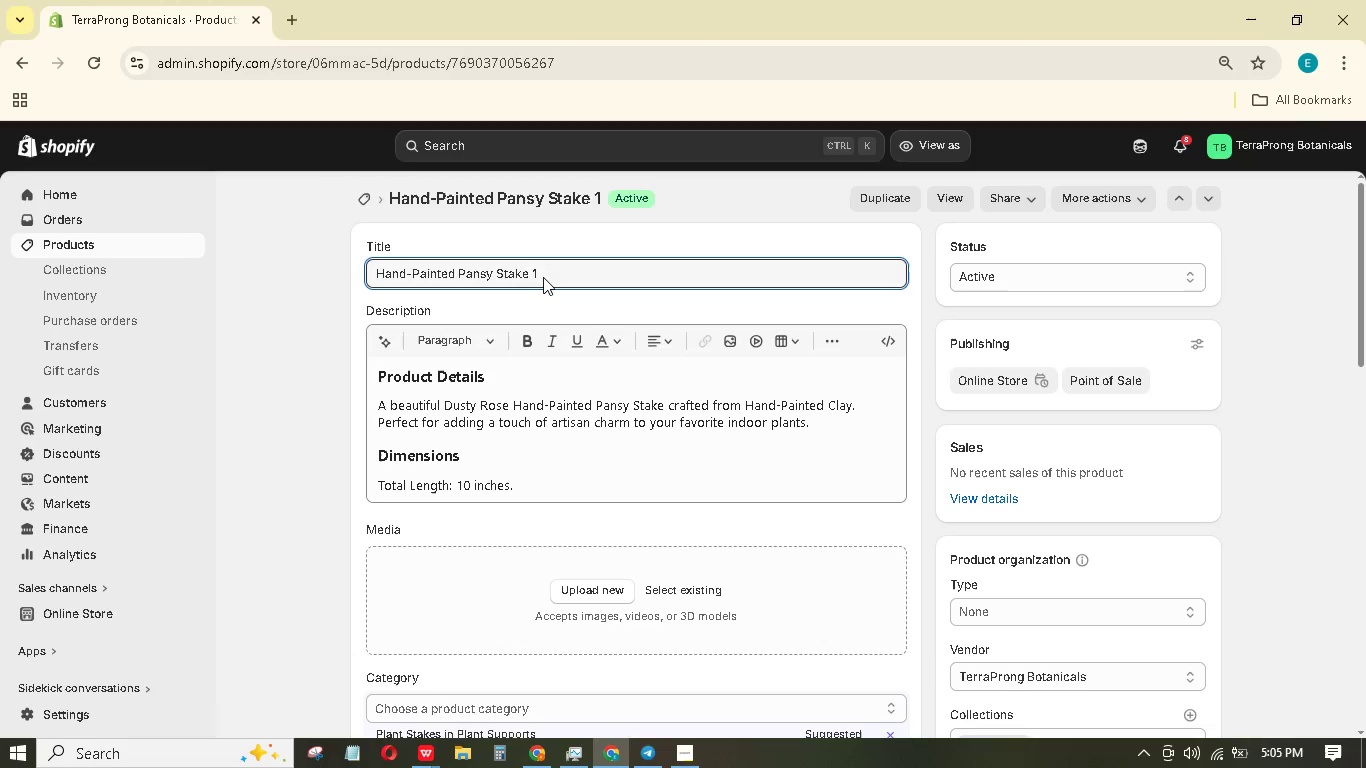 
key(Backspace)
type(- DUSTY Rose (10in0)
 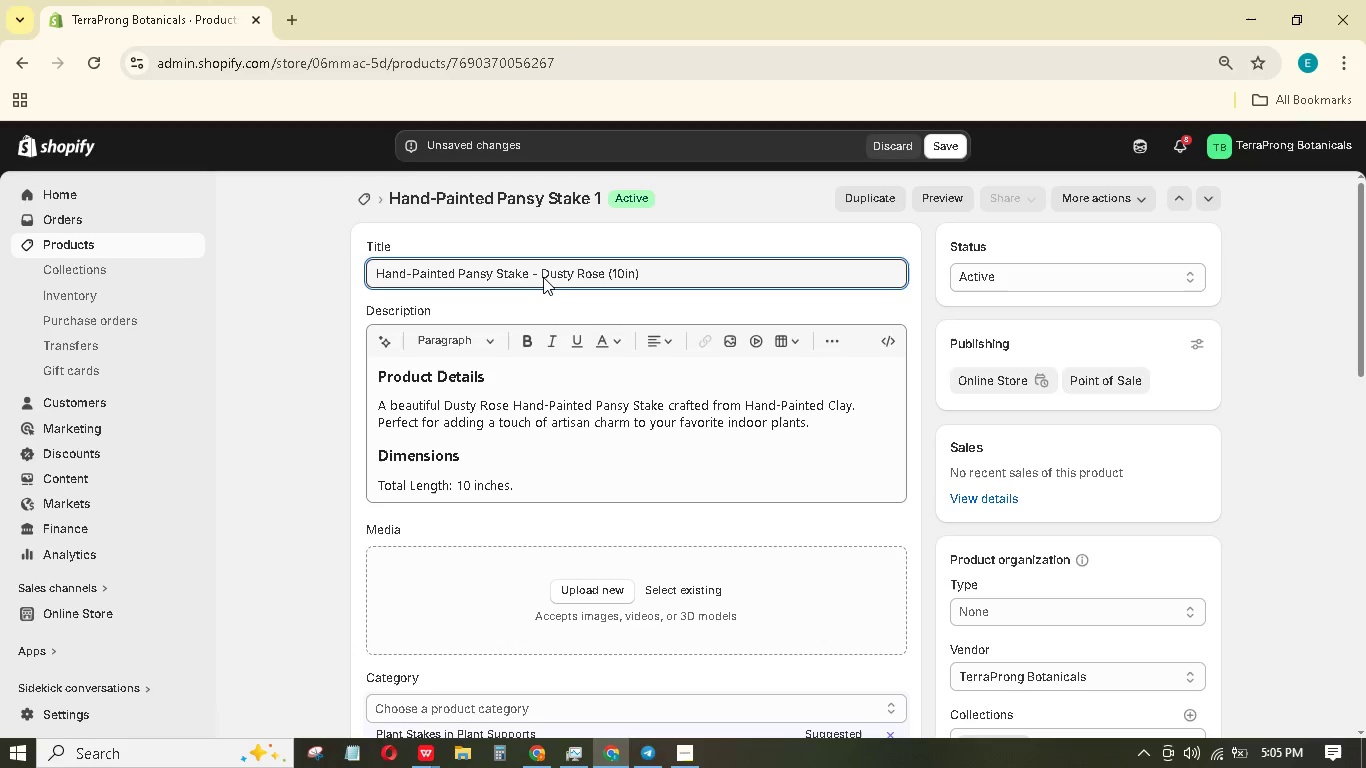 
left_click_drag(start_coordinate=[814, 433], to_coordinate=[366, 381])
 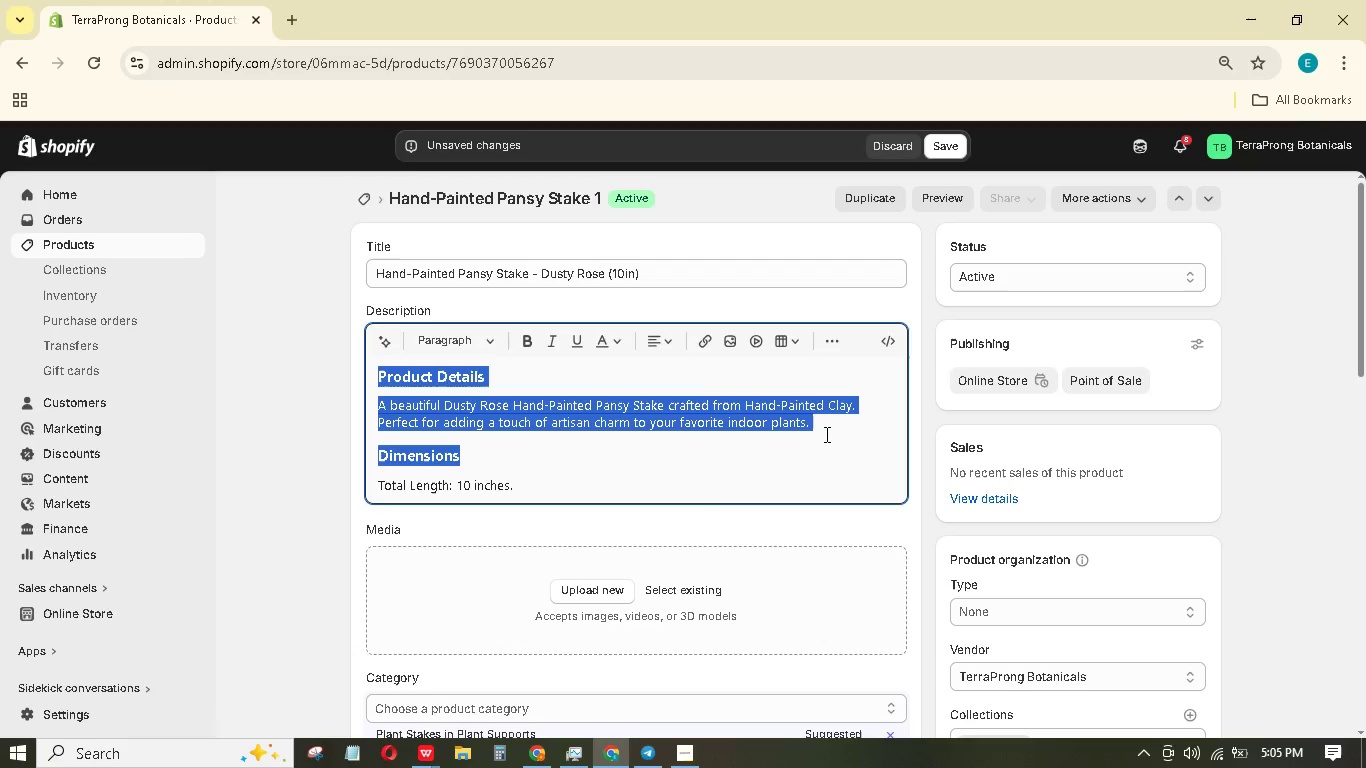 
left_click_drag(start_coordinate=[818, 430], to_coordinate=[804, 428])
 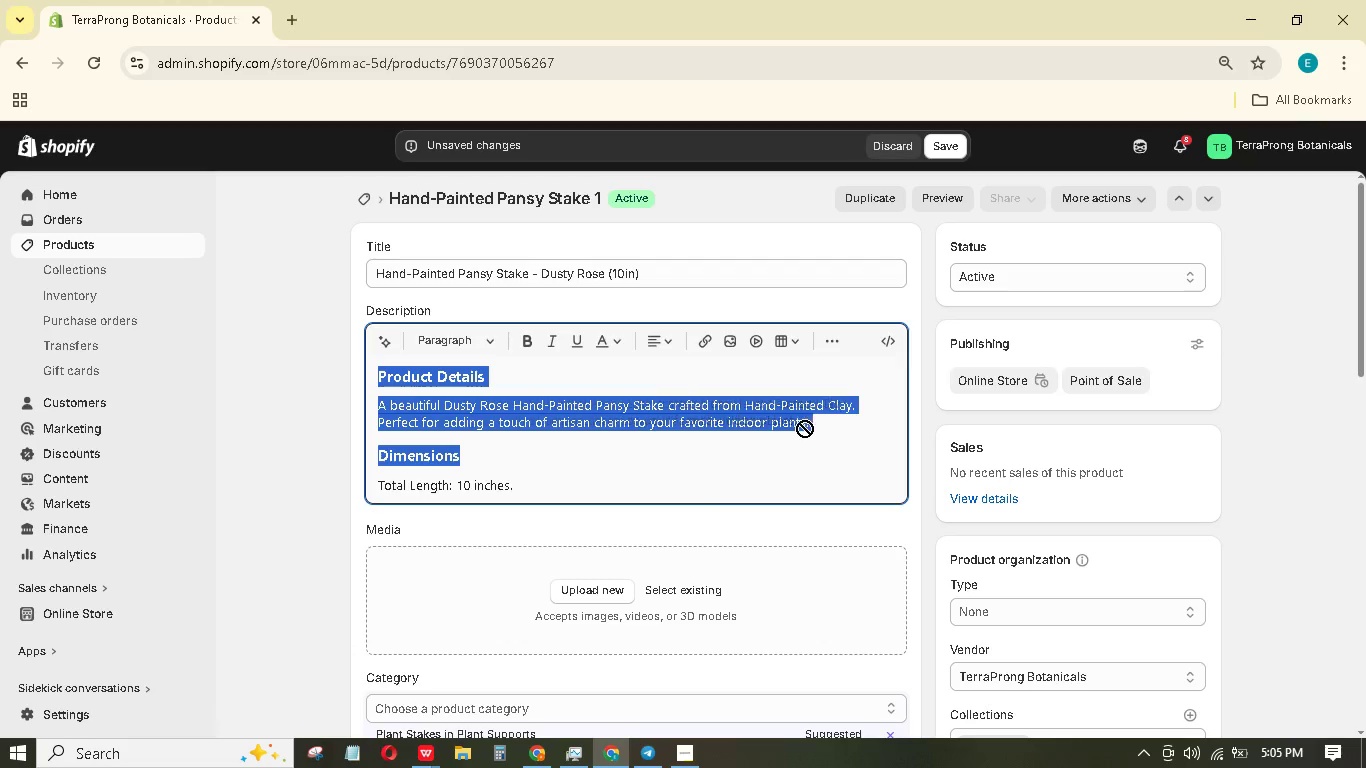 
left_click_drag(start_coordinate=[804, 428], to_coordinate=[793, 426])
 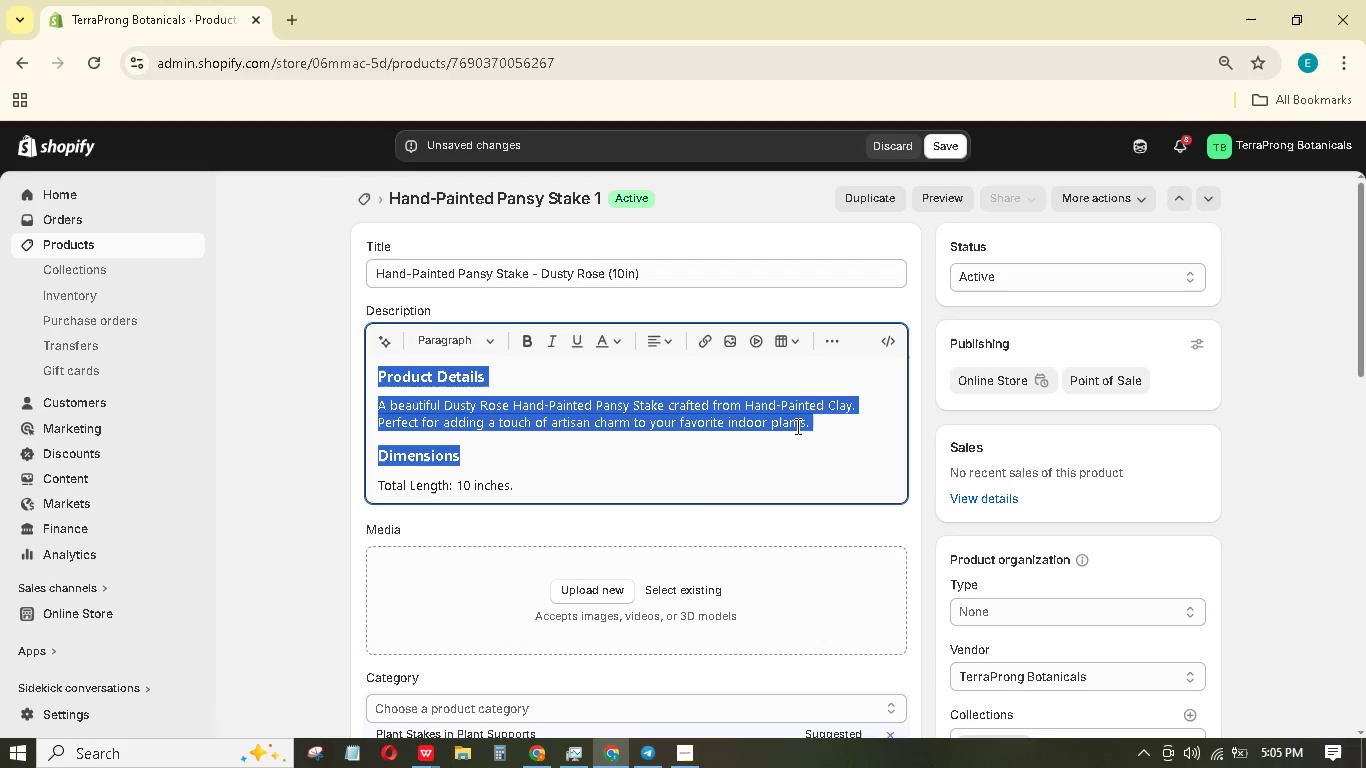 
left_click_drag(start_coordinate=[796, 426], to_coordinate=[810, 428])
 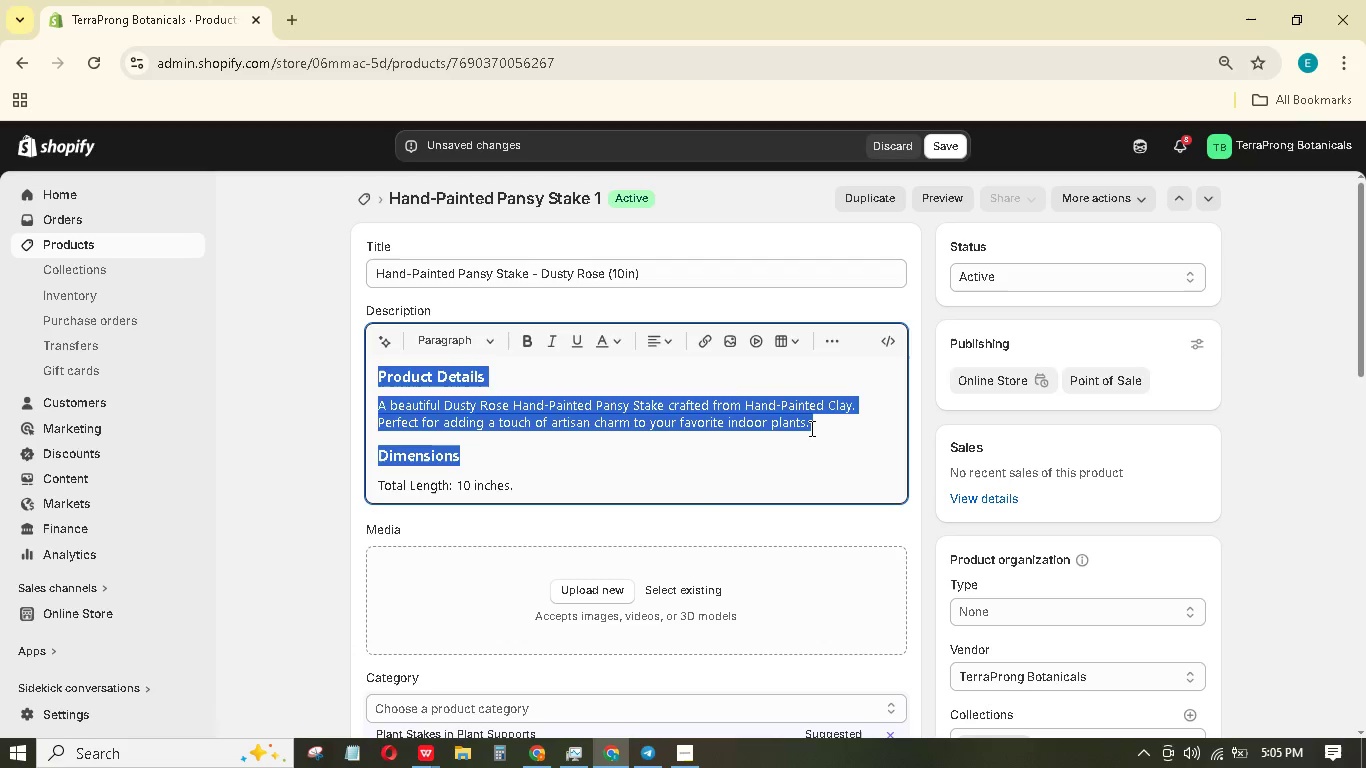 
left_click([810, 428])
 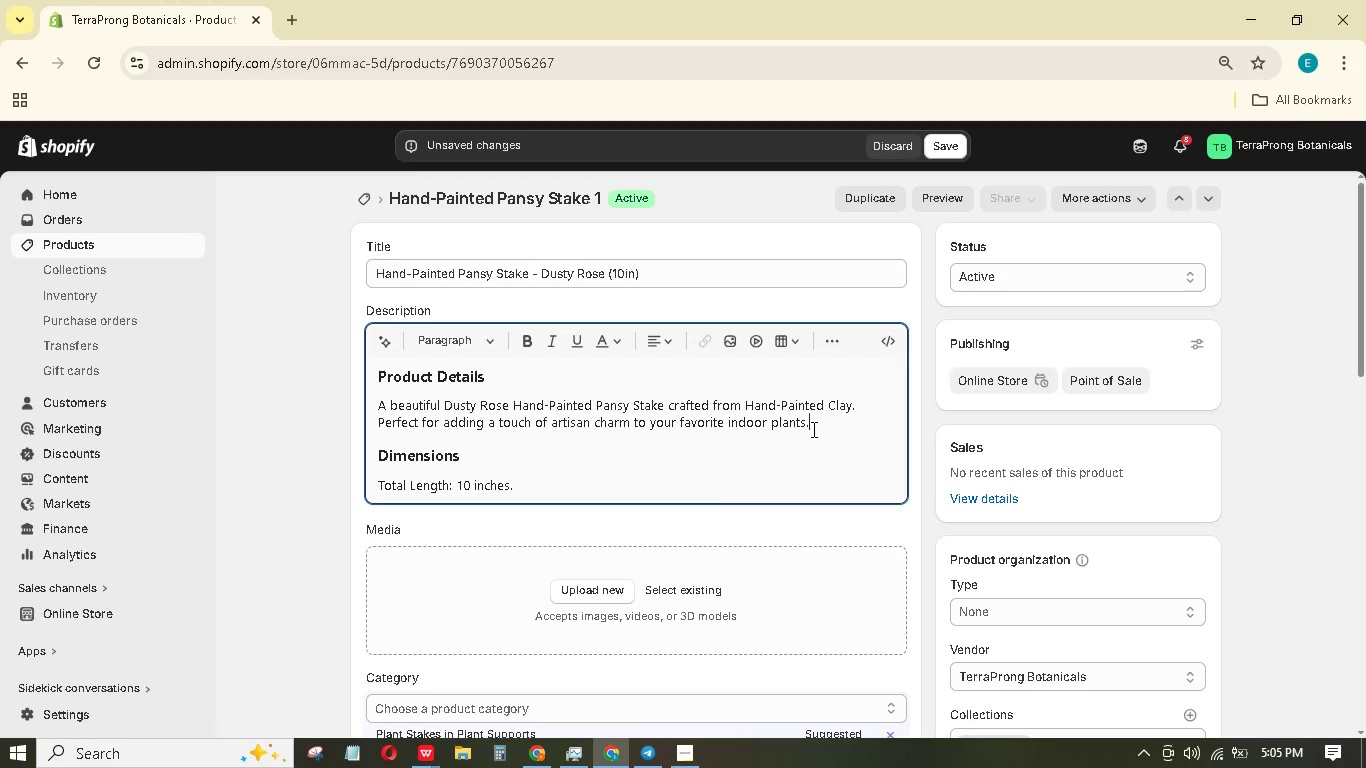 
hold_key(key=ArrowLeft, duration=0.39)
 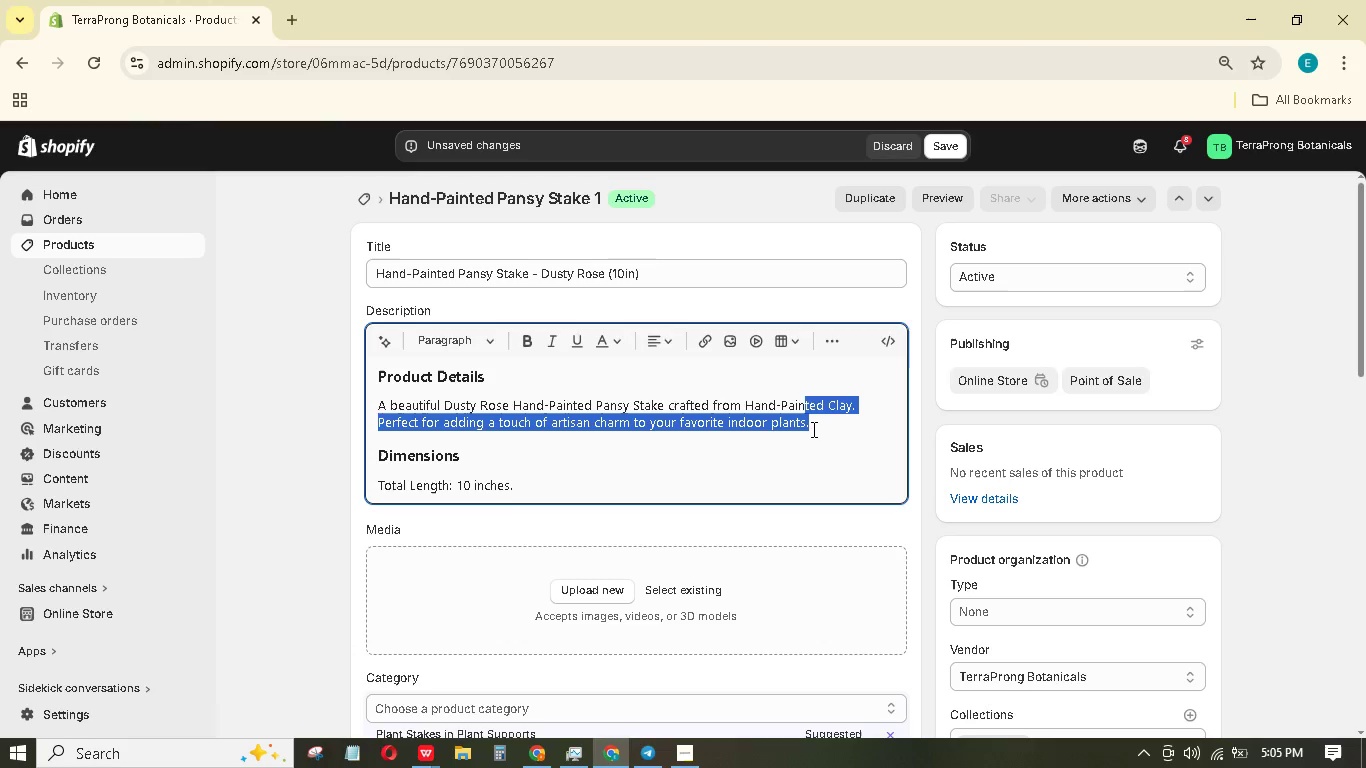 
key(Shift+ArrowUp)
 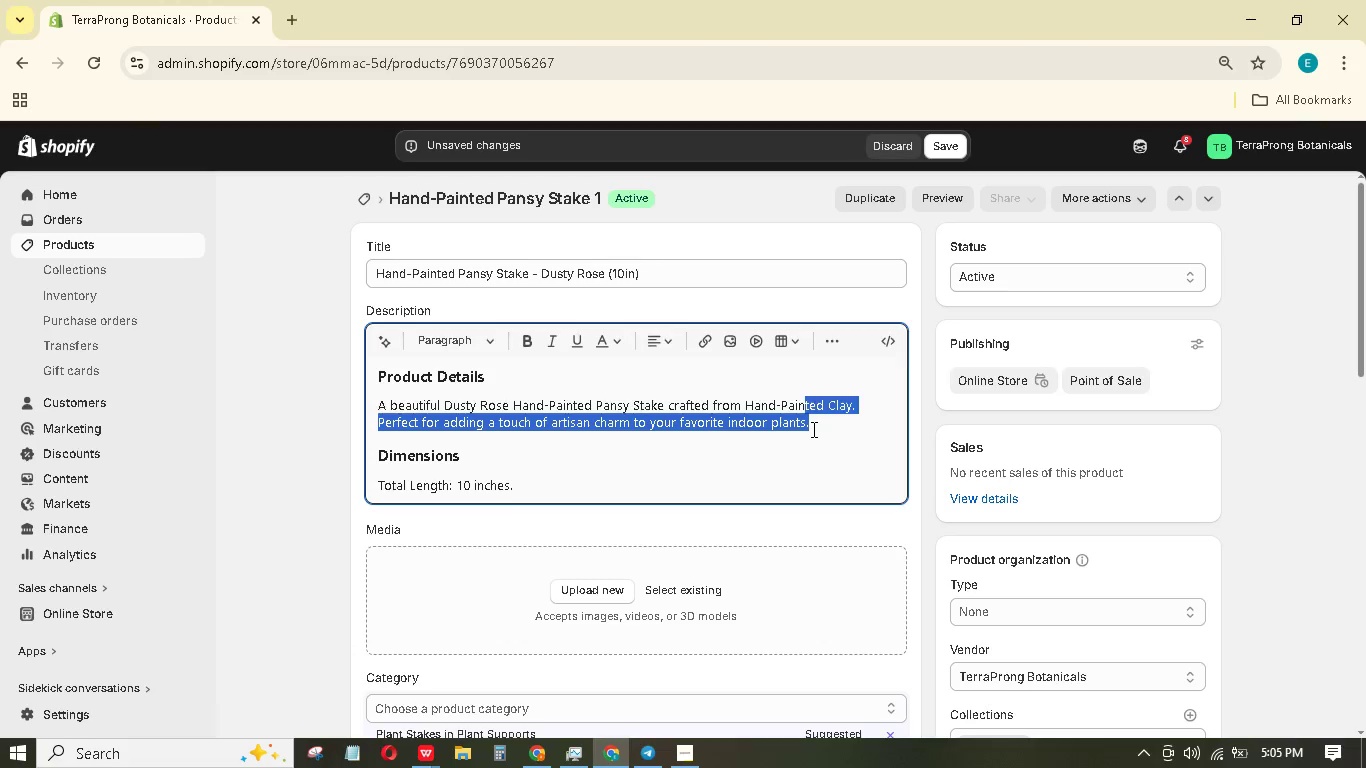 
key(Shift+ArrowUp)
 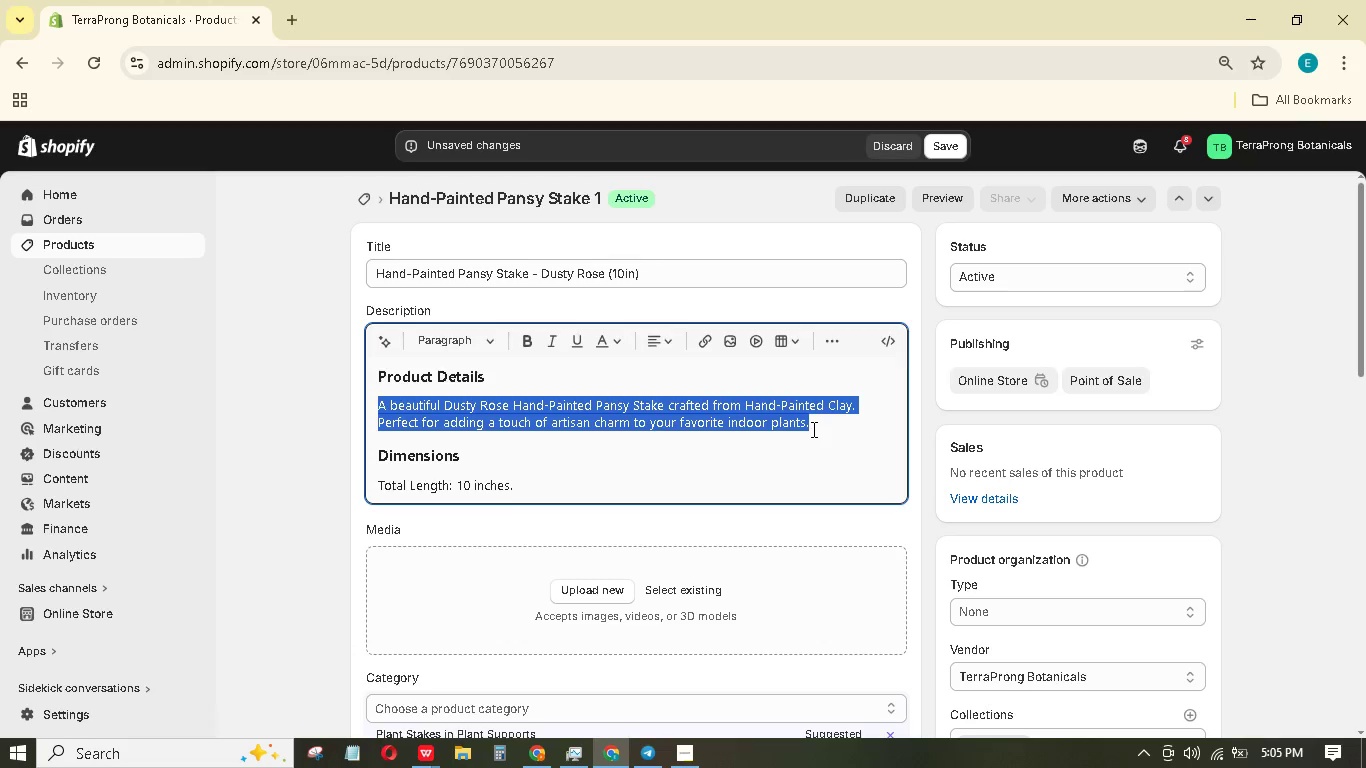 
key(Shift+ArrowUp)
 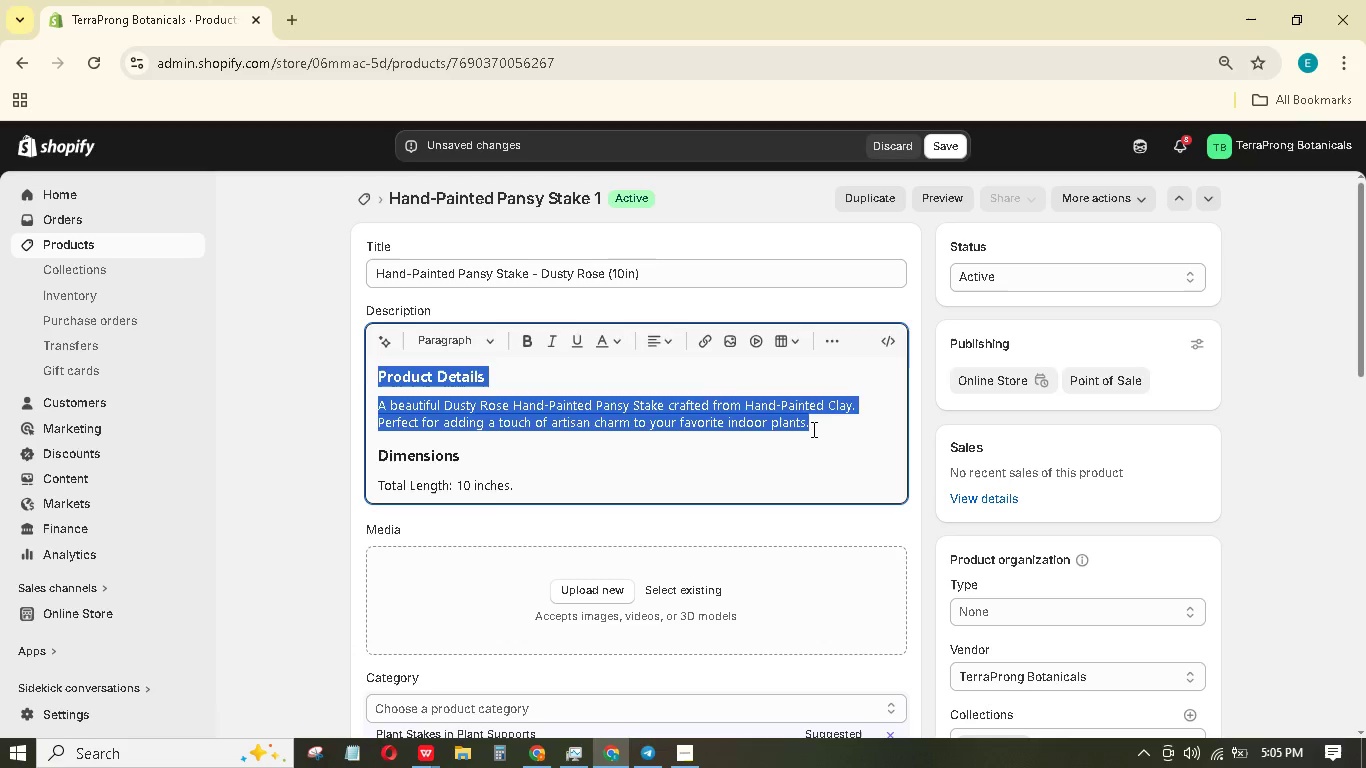 
key(Shift+Backspace)
 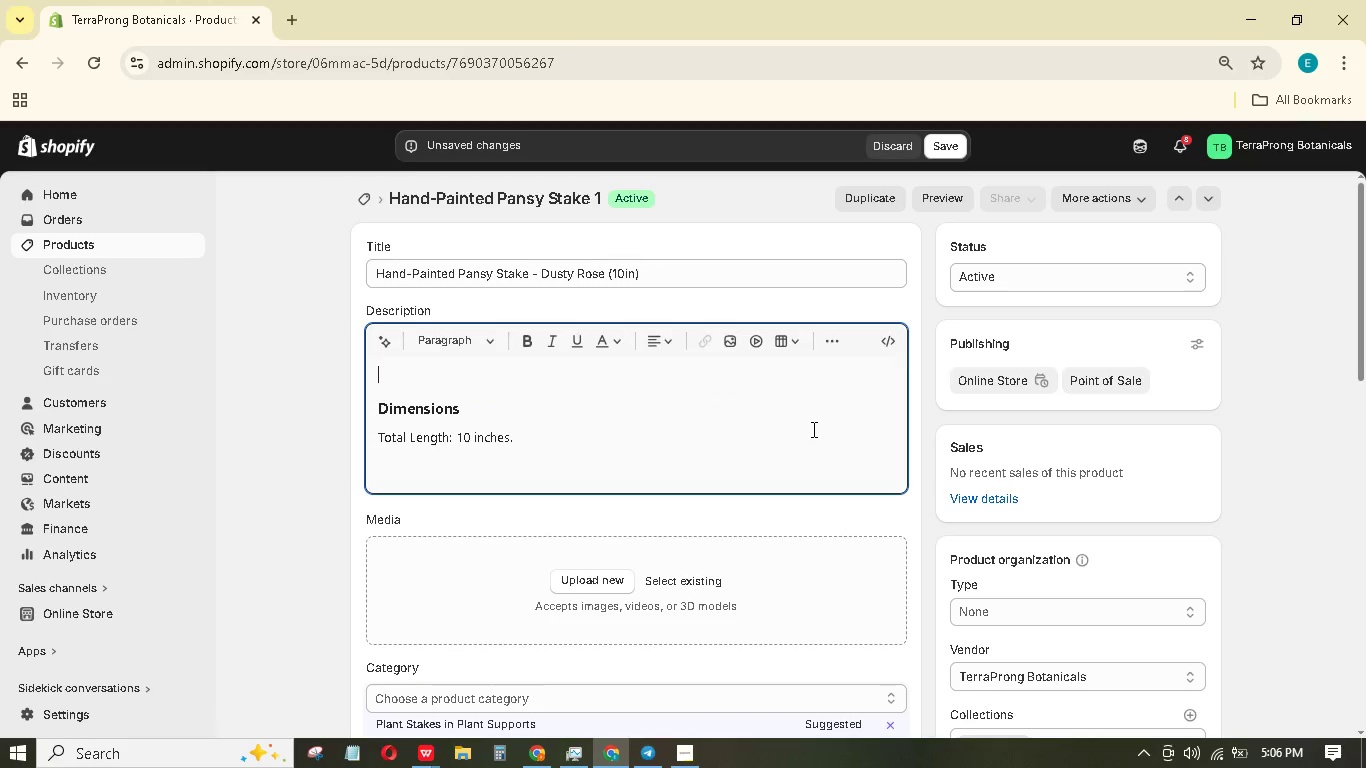 
type(A delia)
key(Backspace)
type(cate Hand-Painted Pansy Stake in DUSty Rose made from Hand-Painted Clay. Each petal is individually colored with a soft, watercolor efge)
key(Backspace)
key(Backspace)
type(fect.)
 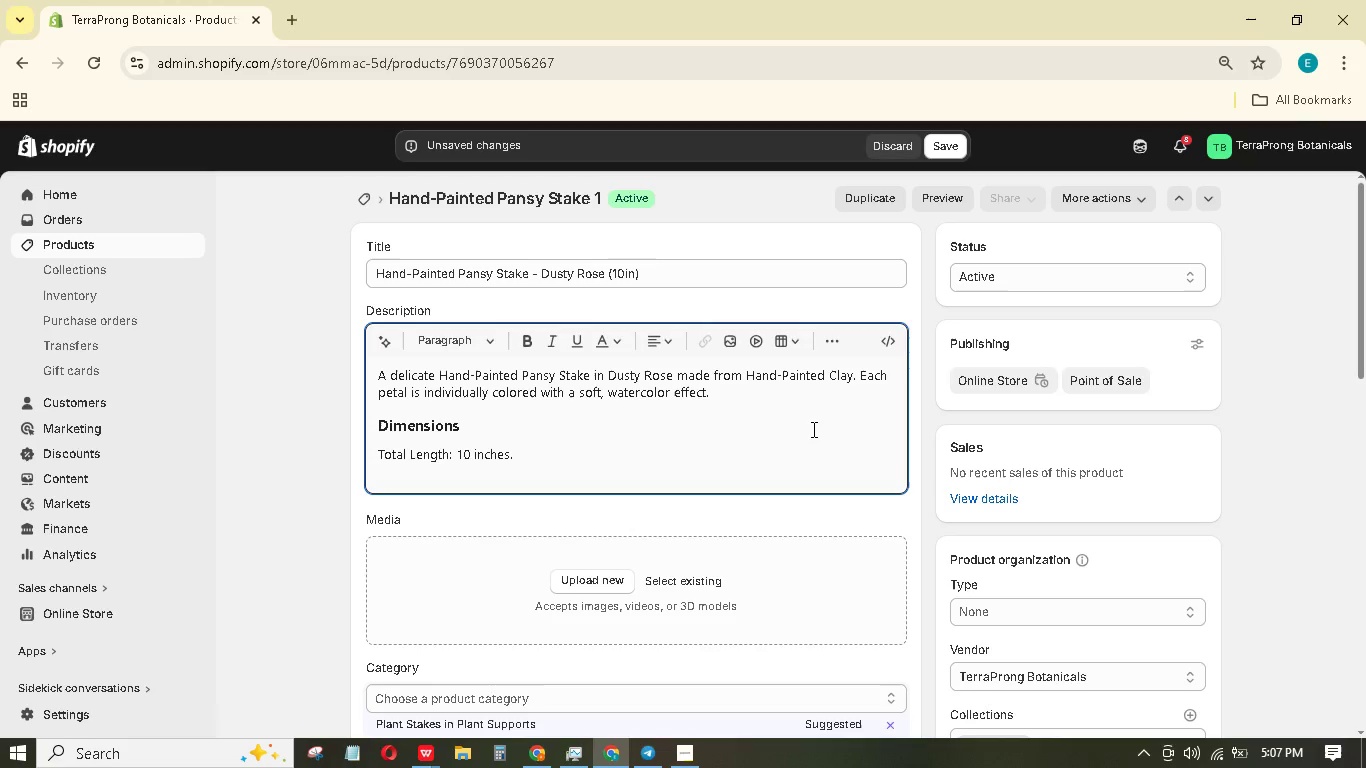 
left_click([526, 462])
 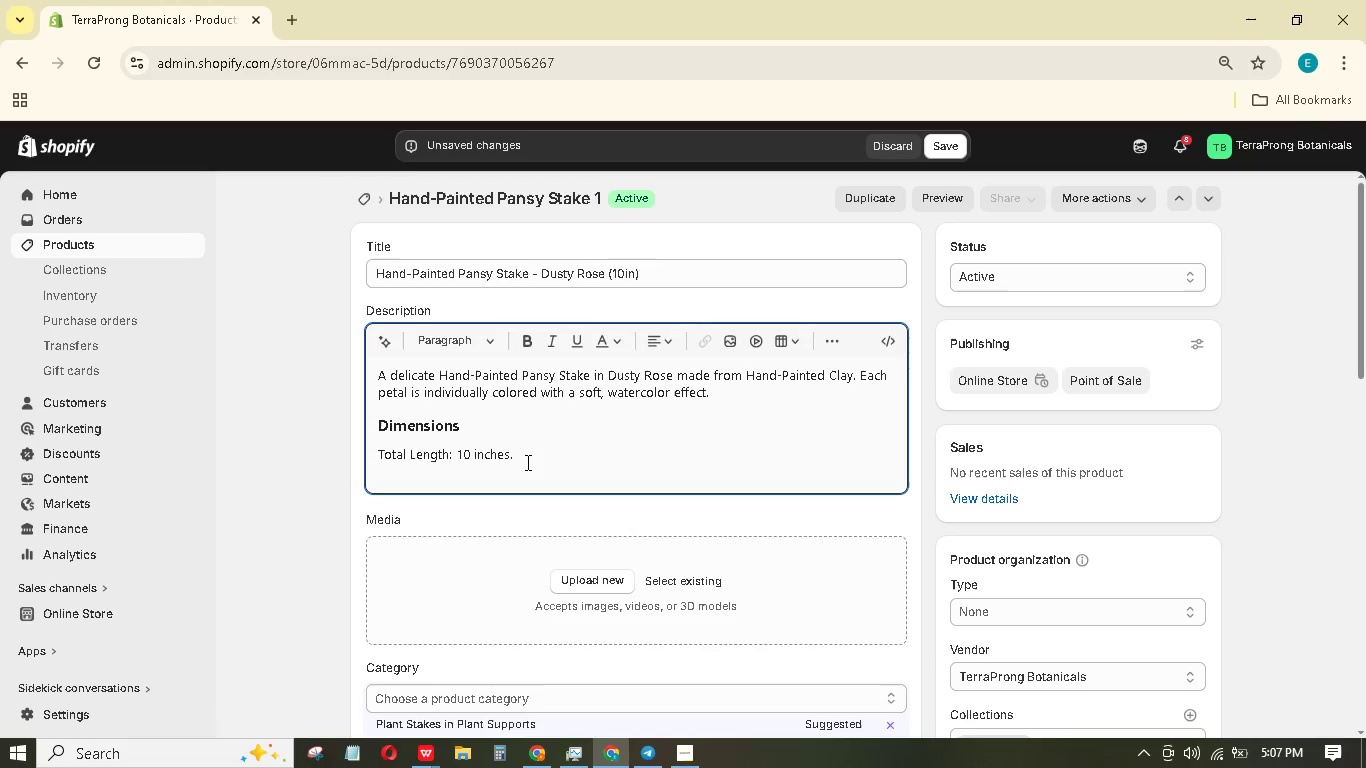 
key(Backspace)
type( - the flower measures 2.5 inches across.)
 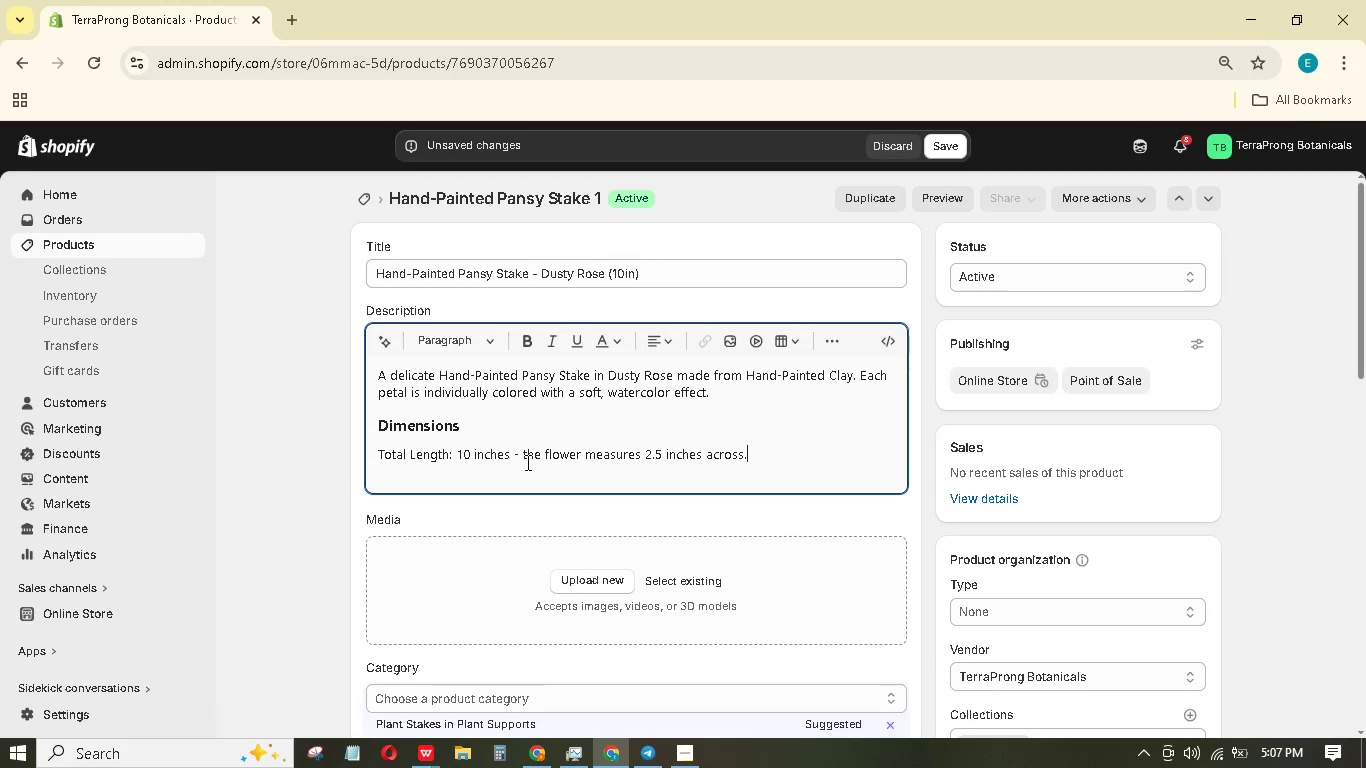 
key(Enter)
 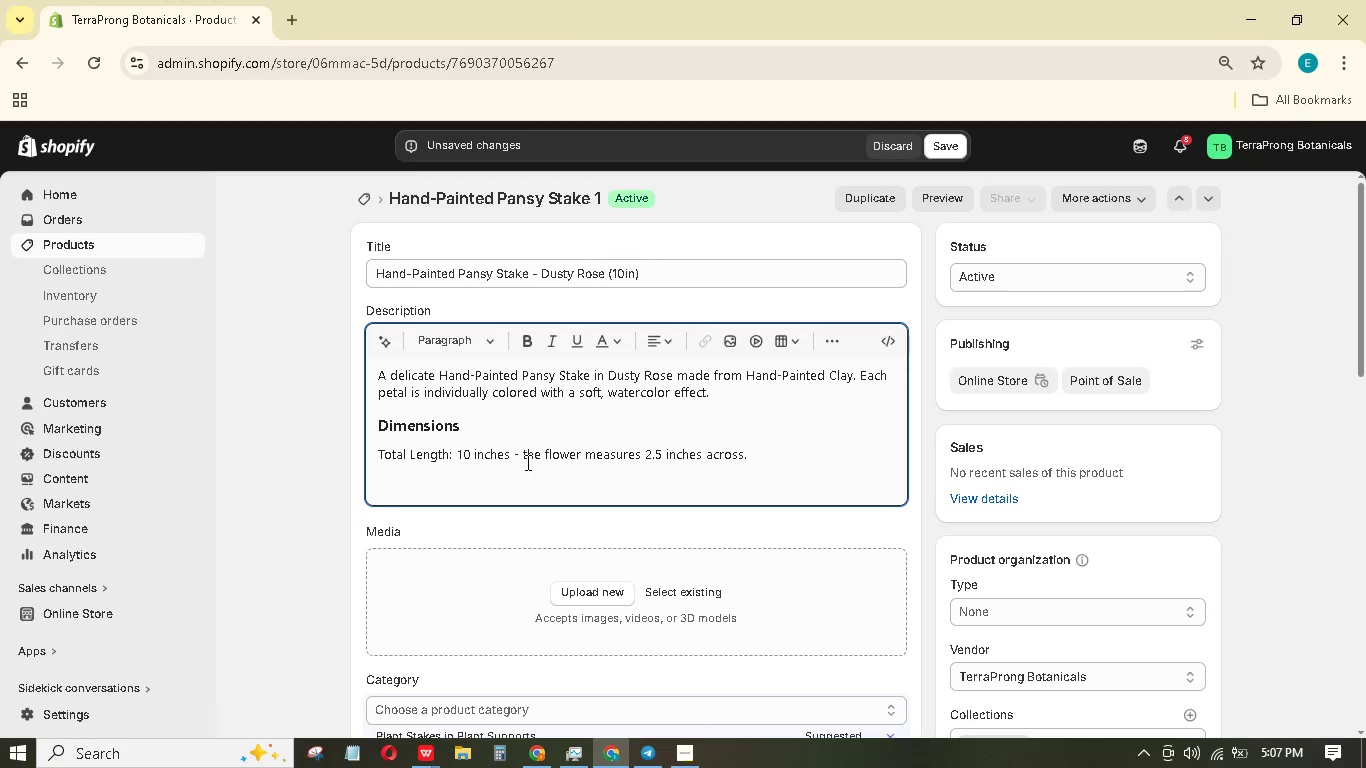 
type(cr)
key(Backspace)
type(are instructions)
 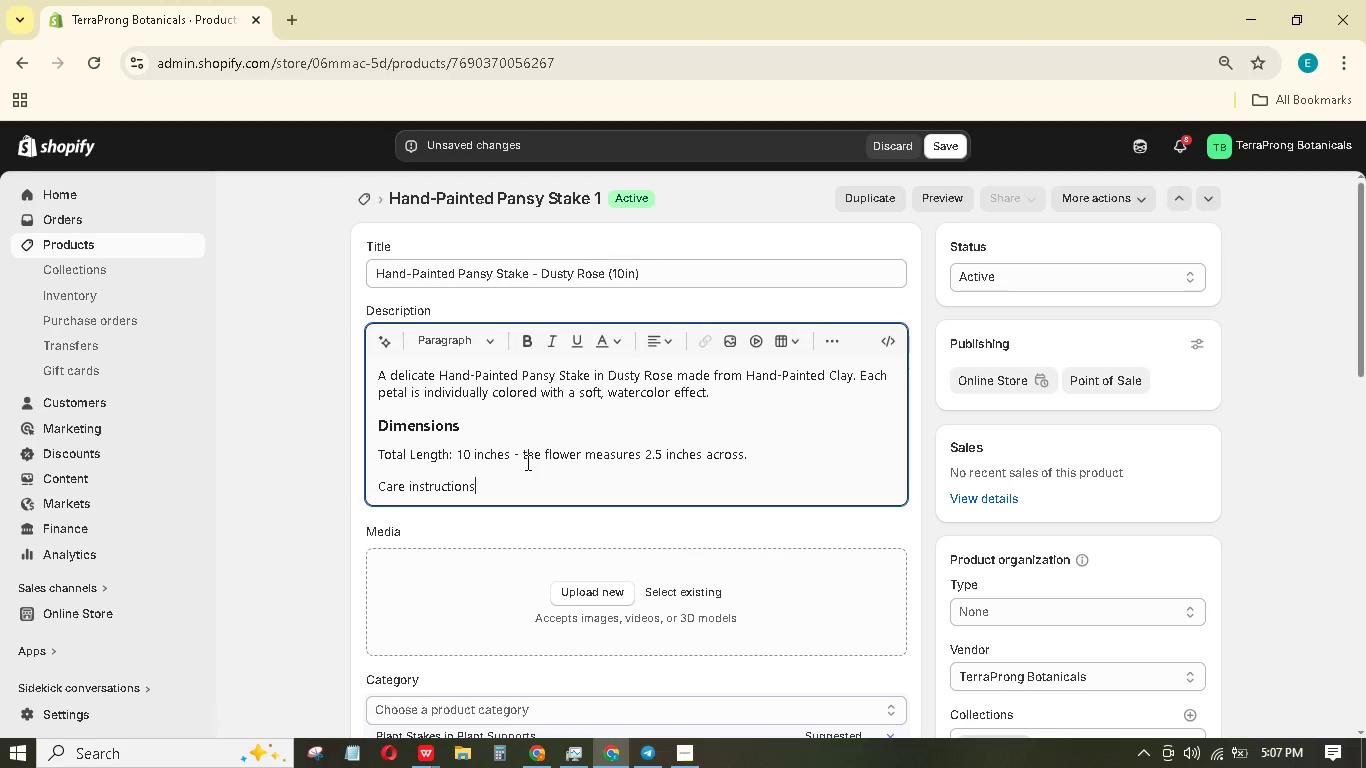 
key(Enter)
 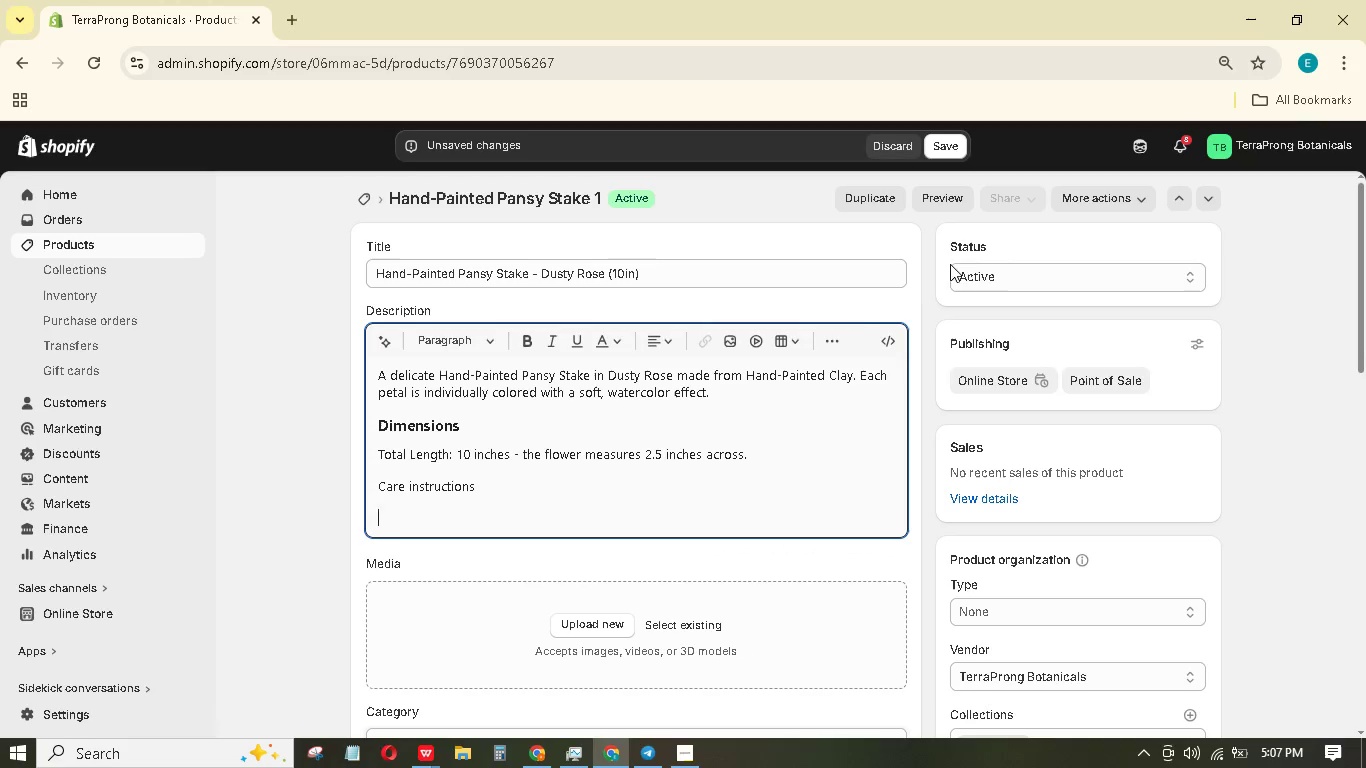 
left_click([829, 340])
 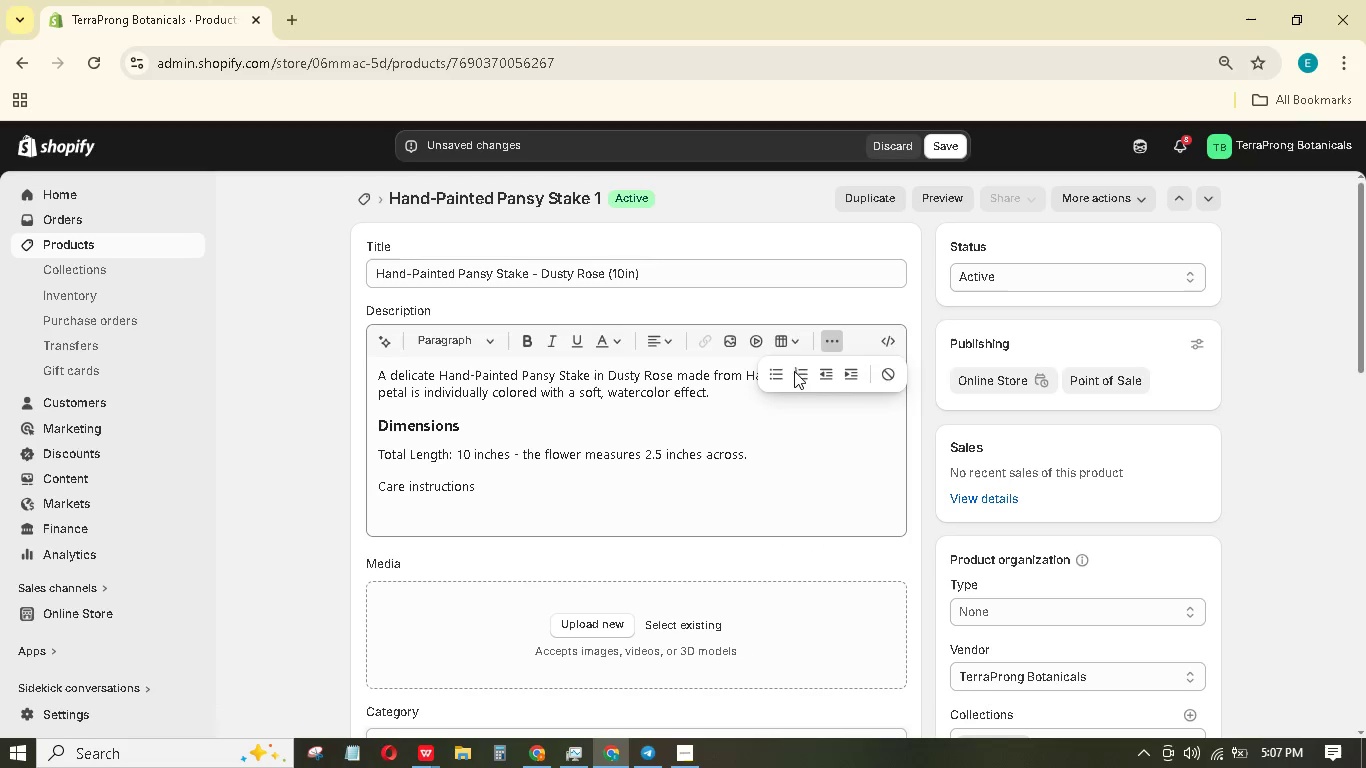 
left_click([774, 376])
 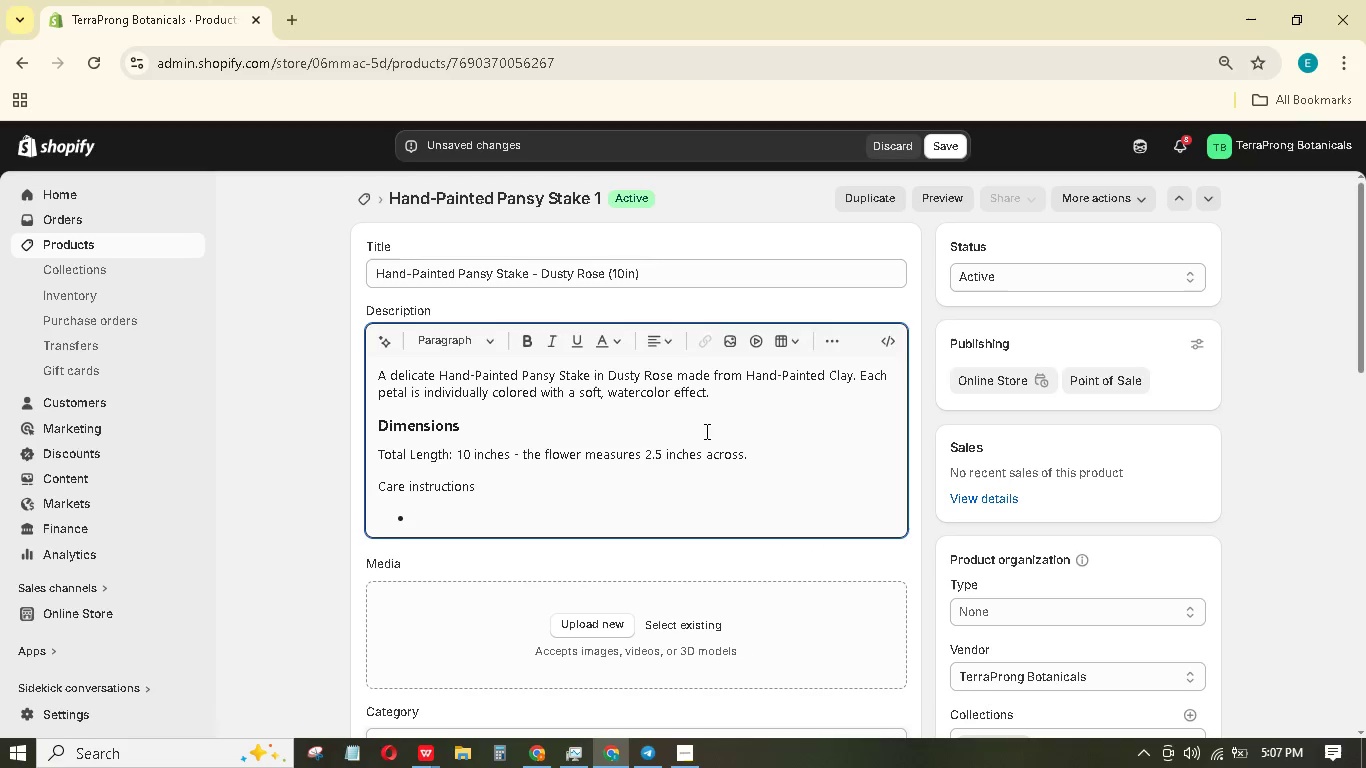 
type(AVOID direct sunlight to preserve the paint.)
 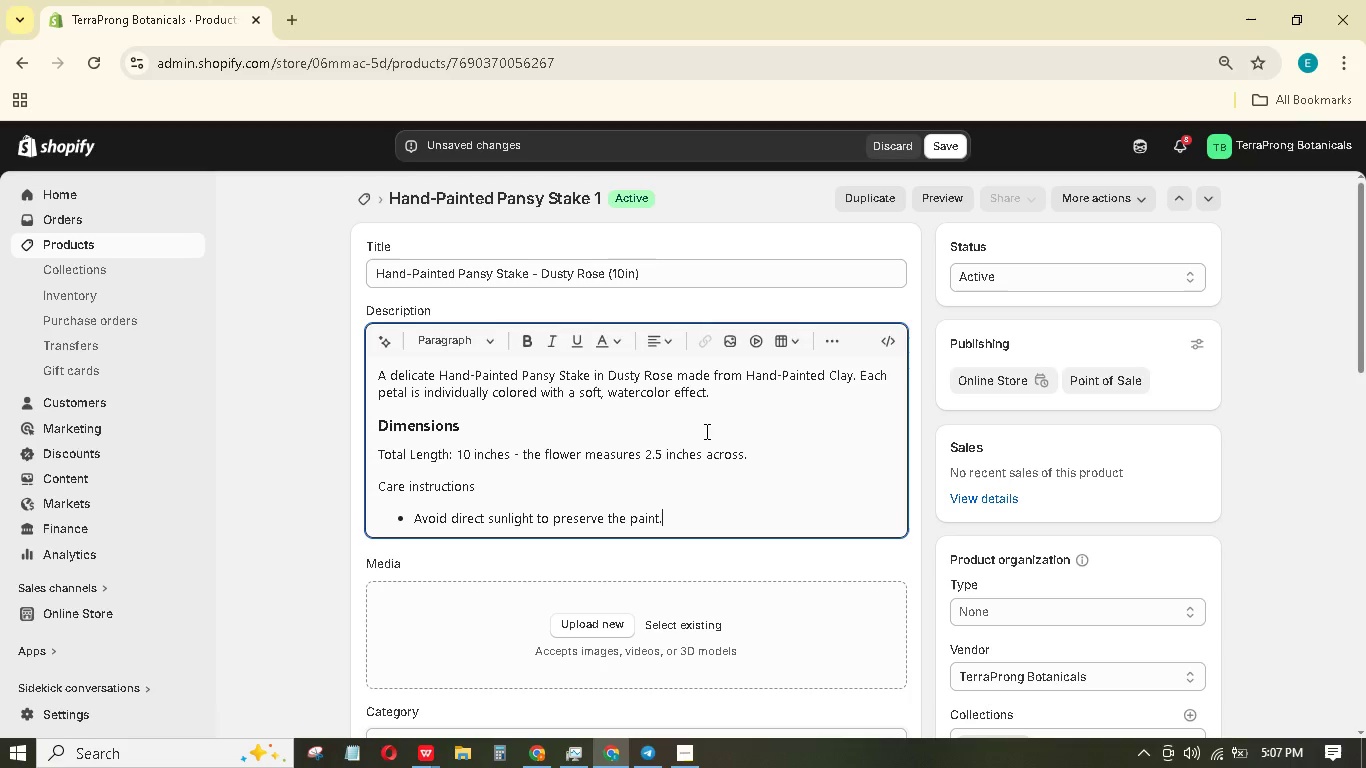 
key(Enter)
 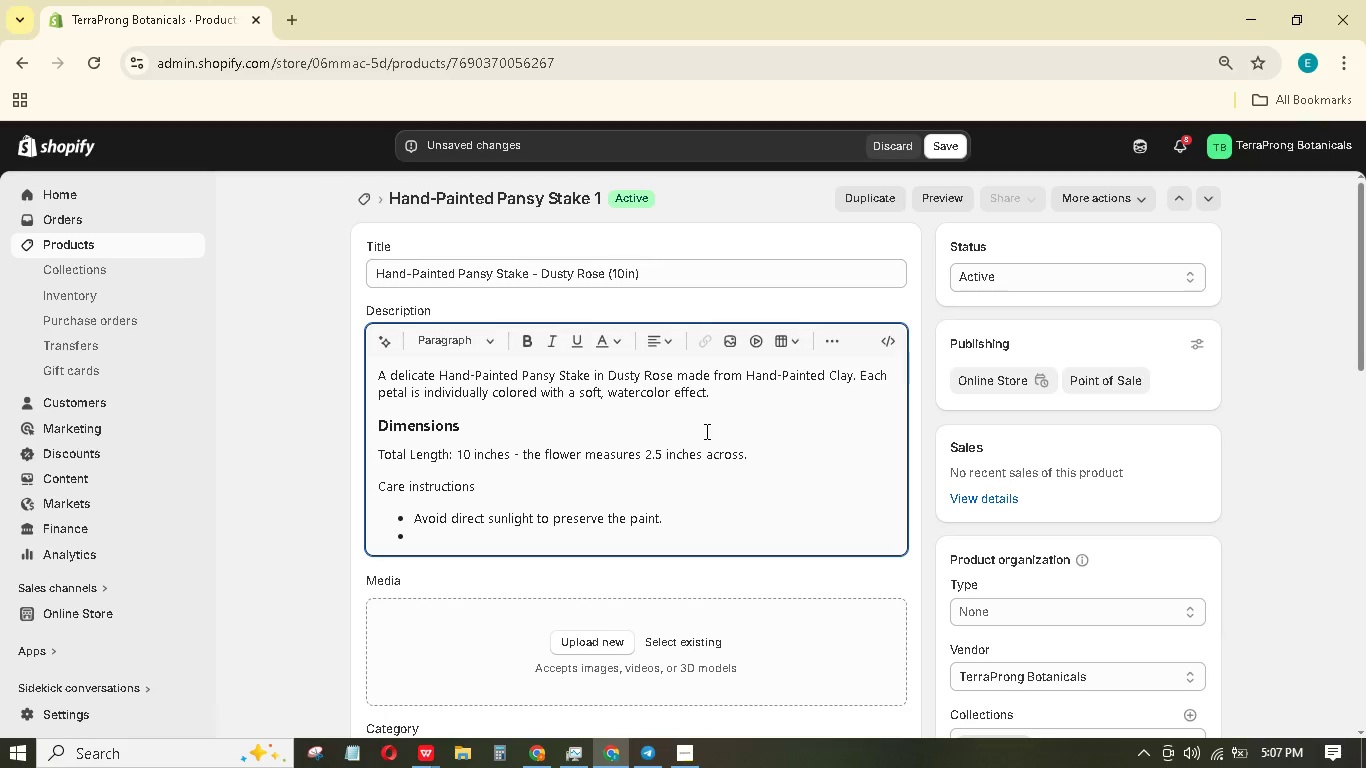 
type(Wipe gently with a dry cloth only.)
 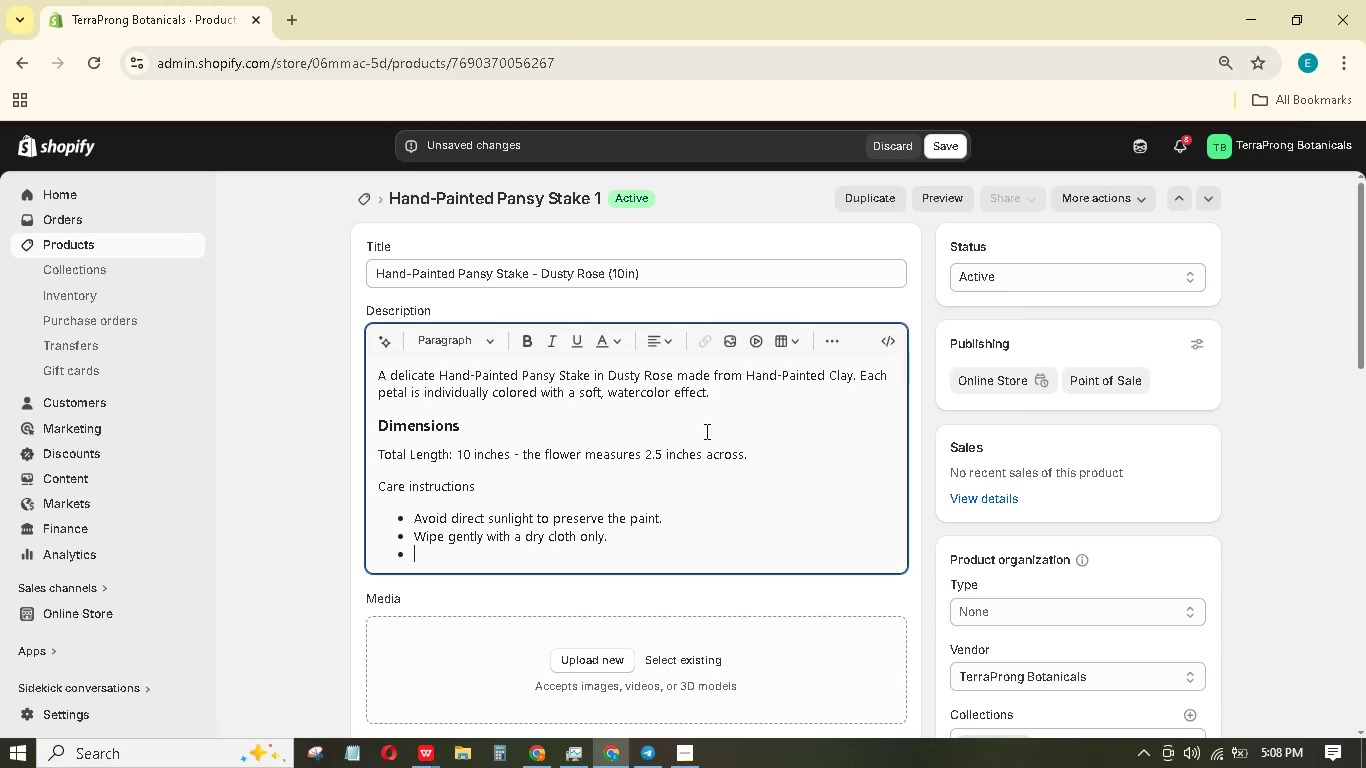 
 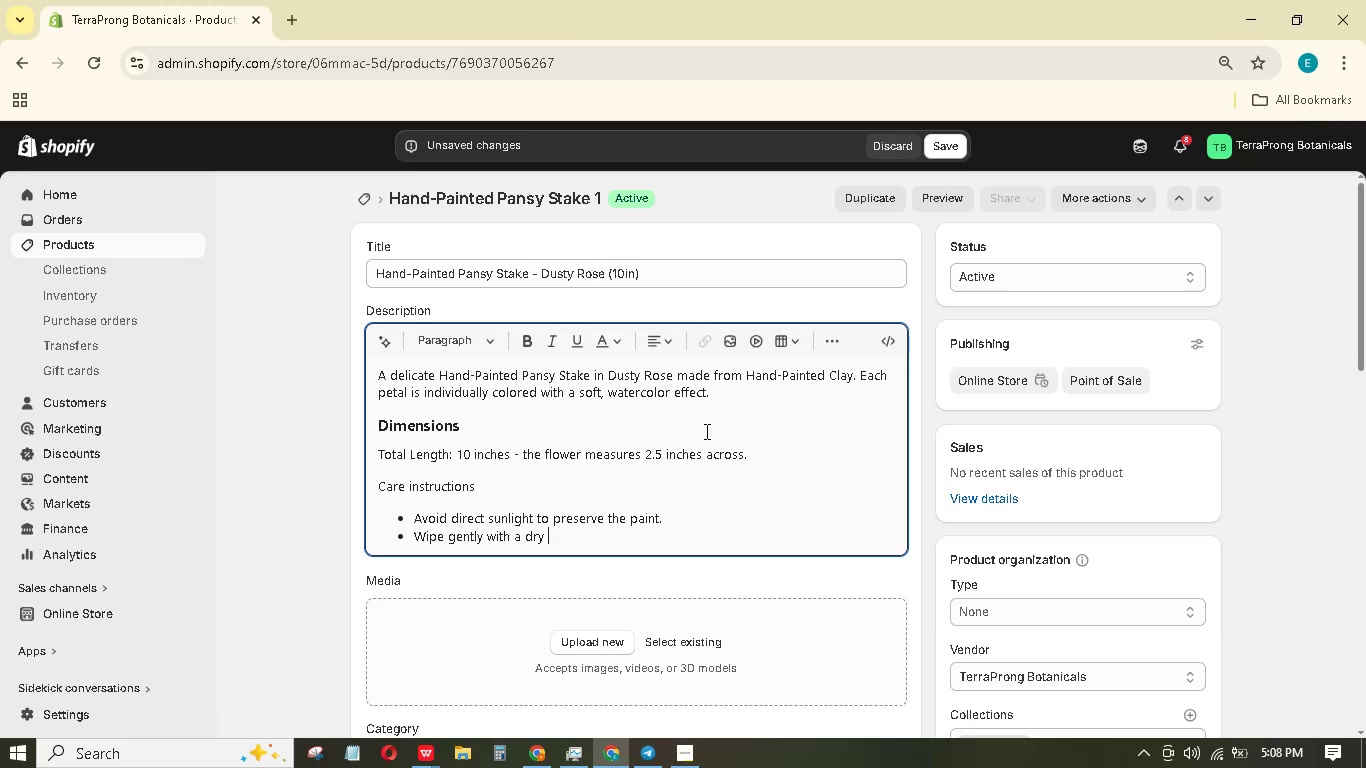 
key(Enter)
 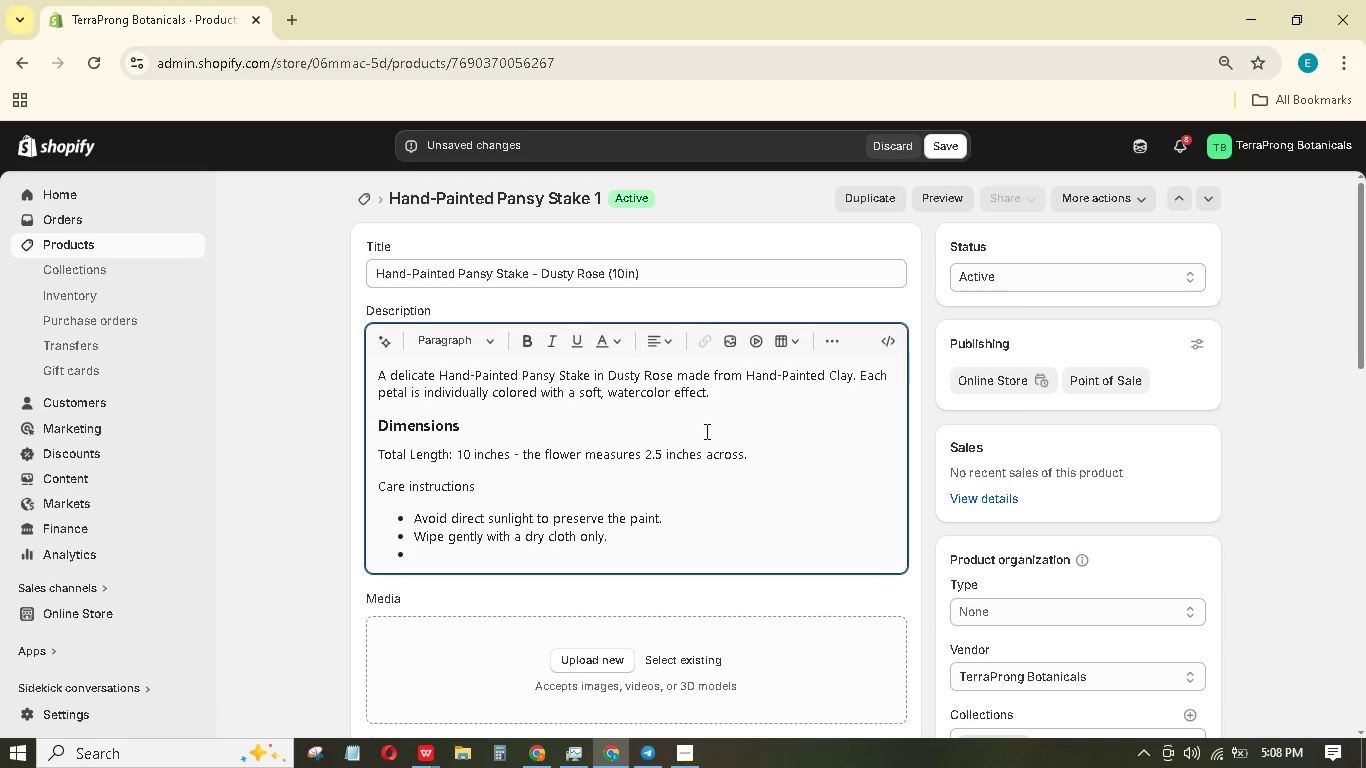 
type(The clay is fired for durability but can chip if dropped.)
 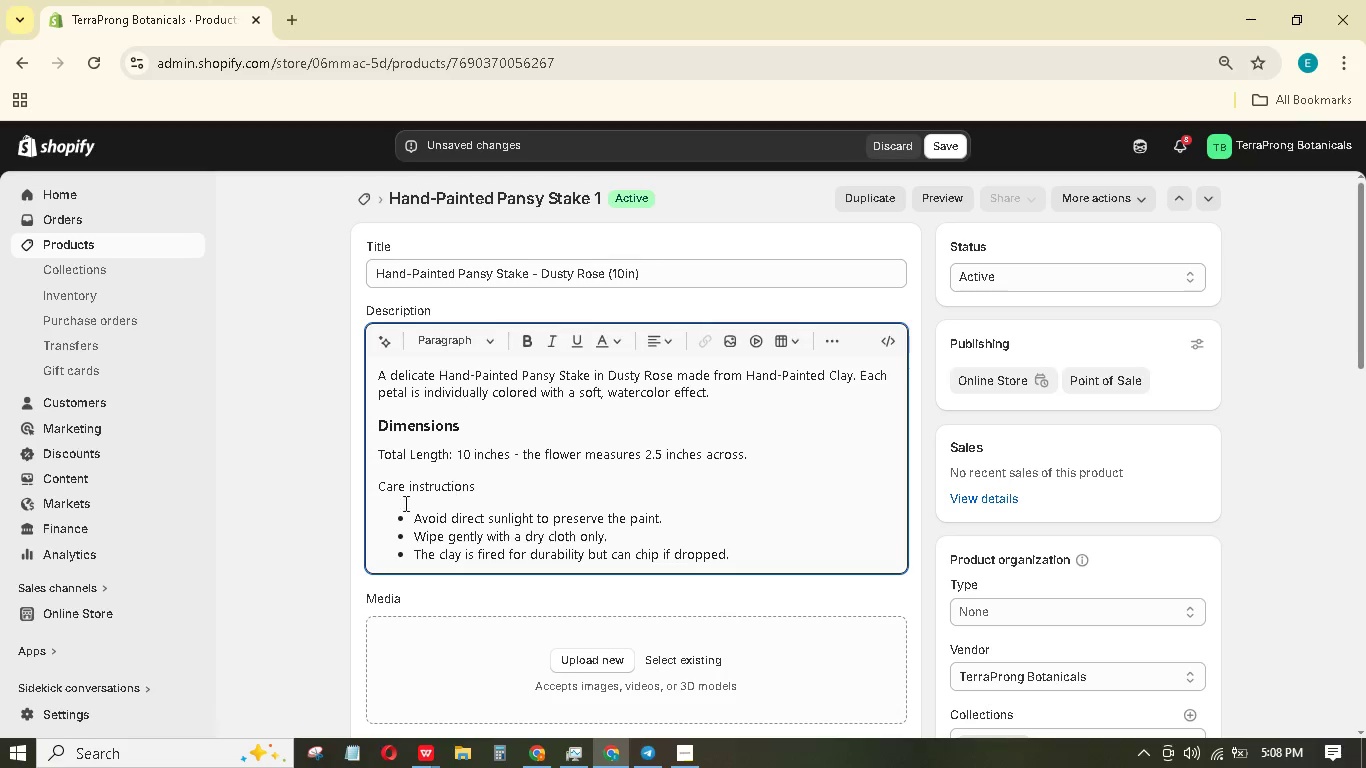 
left_click([412, 483])
 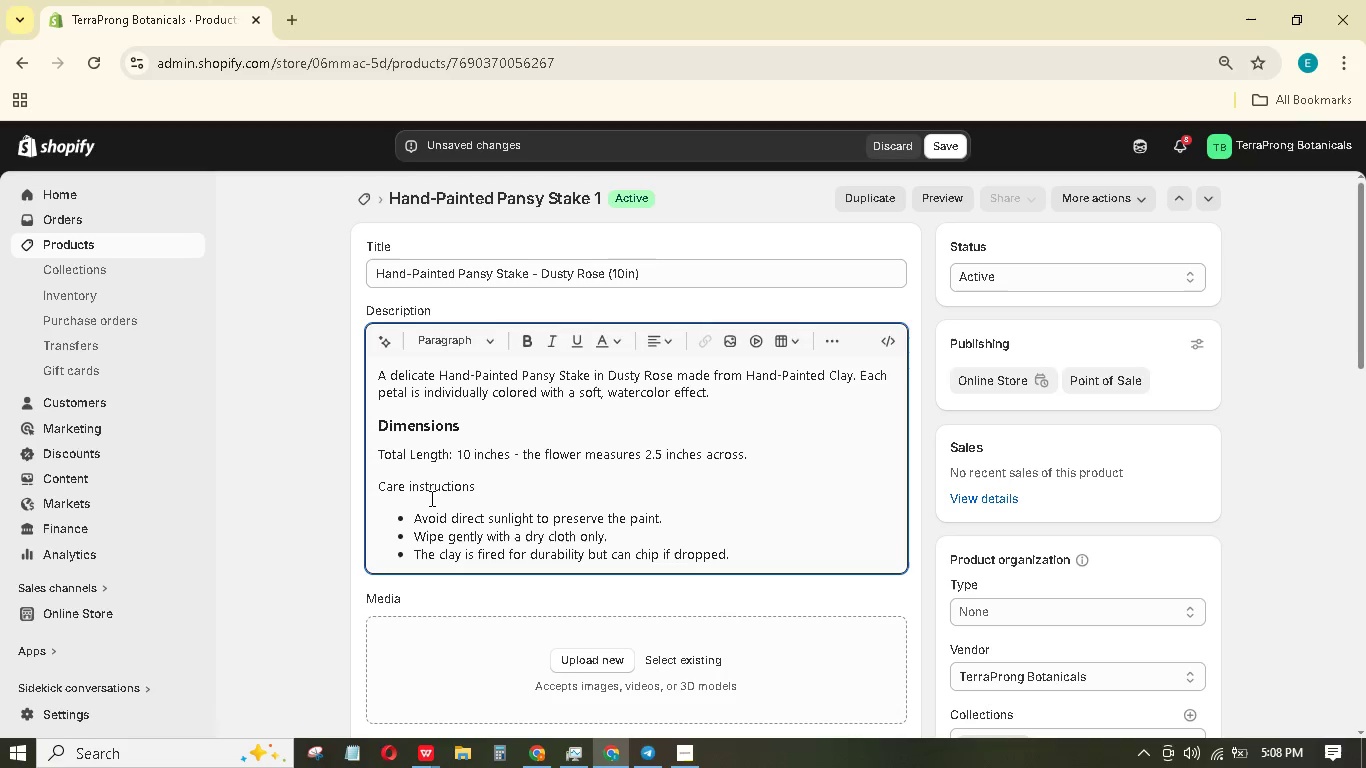 
key(Backspace)
 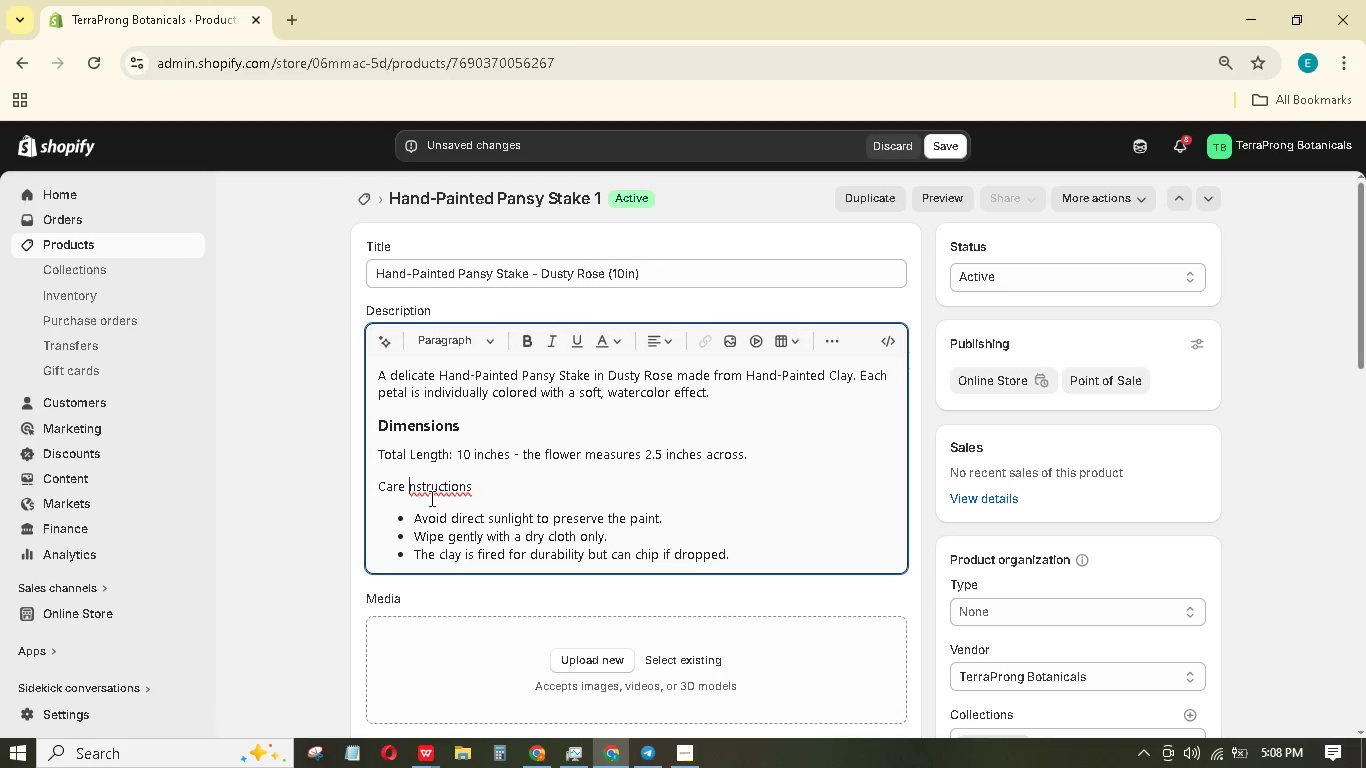 
key(Shift+I)
 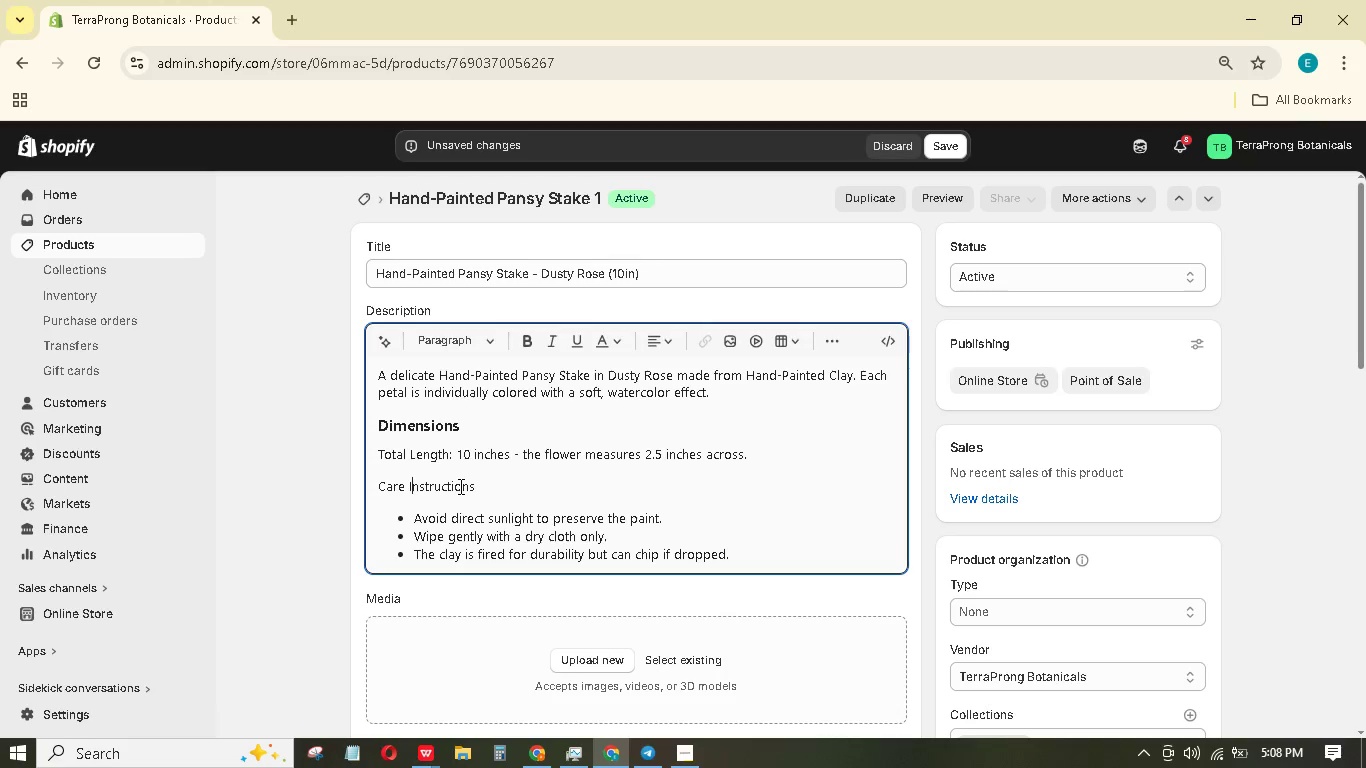 
double_click([418, 486])
 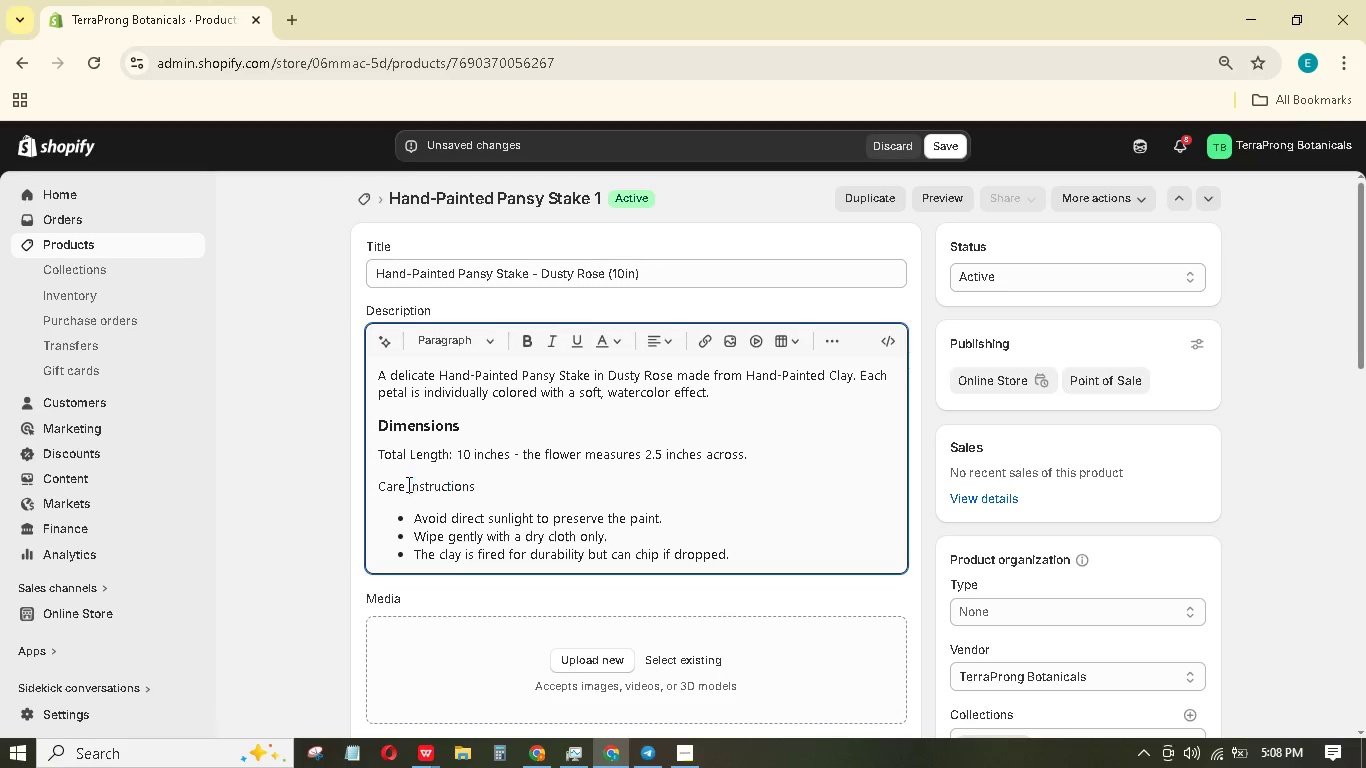 
double_click([407, 484])
 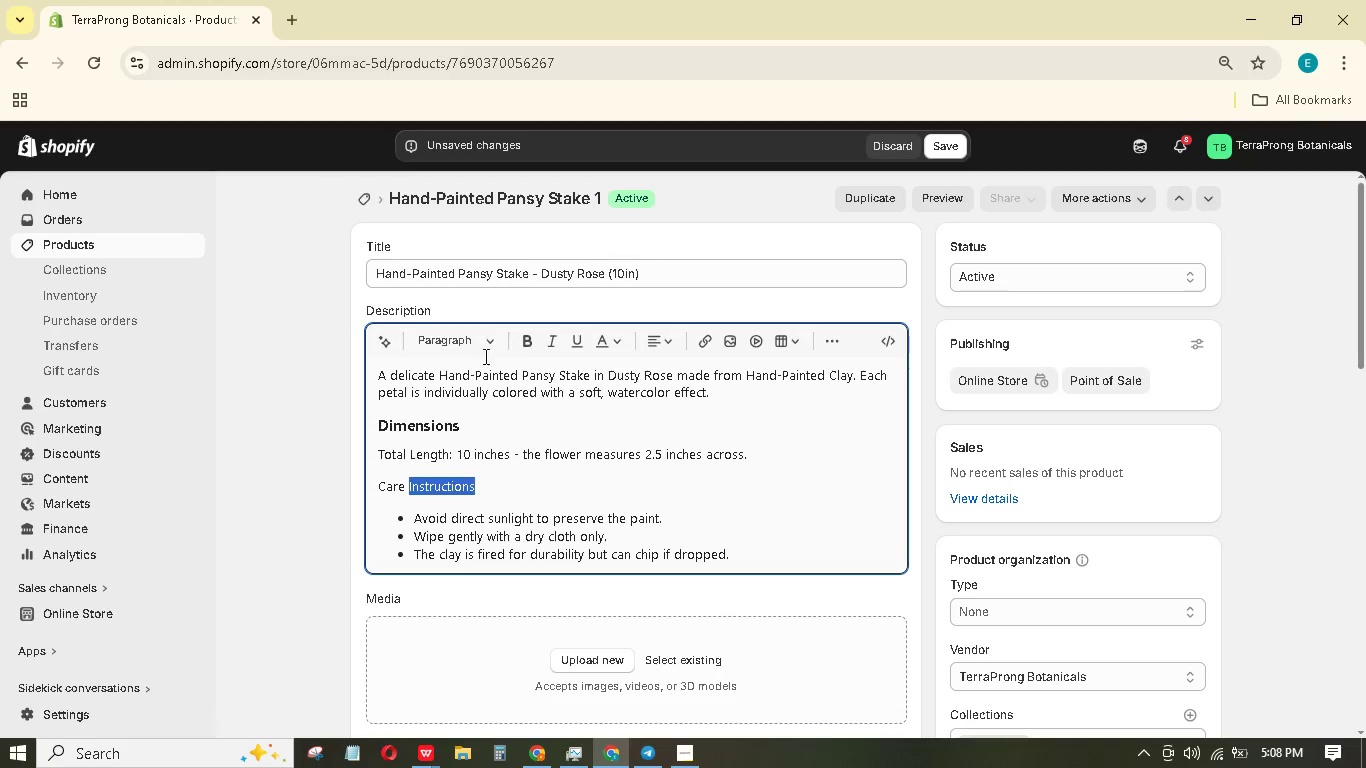 
left_click([521, 342])
 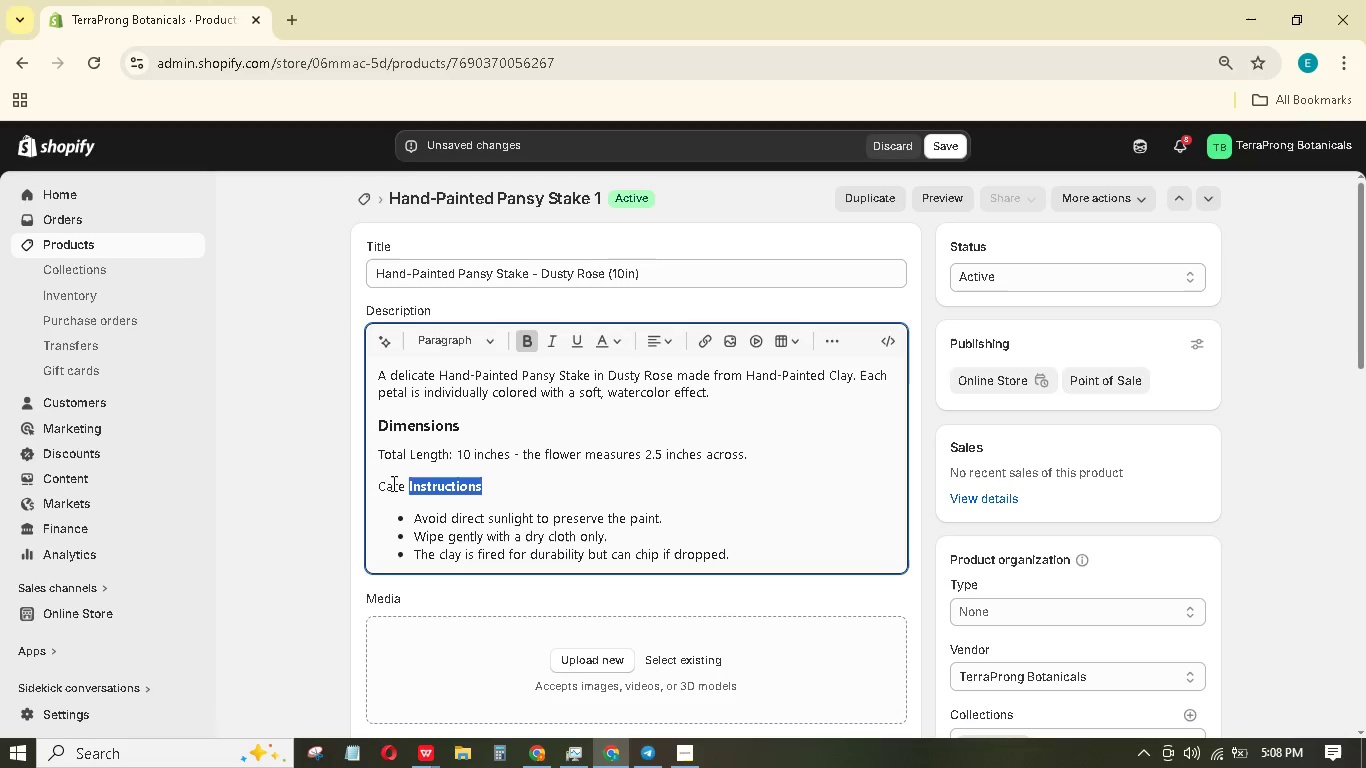 
left_click([392, 484])
 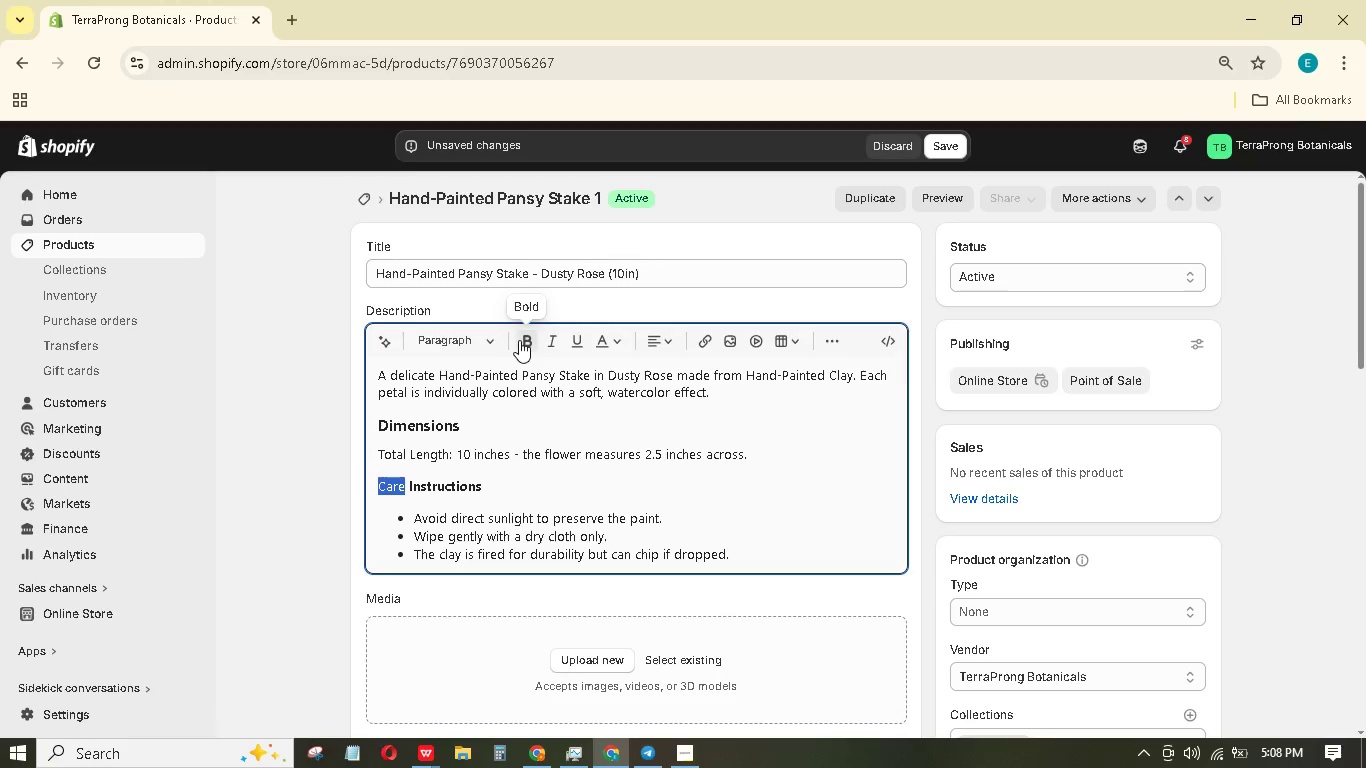 
left_click([522, 339])
 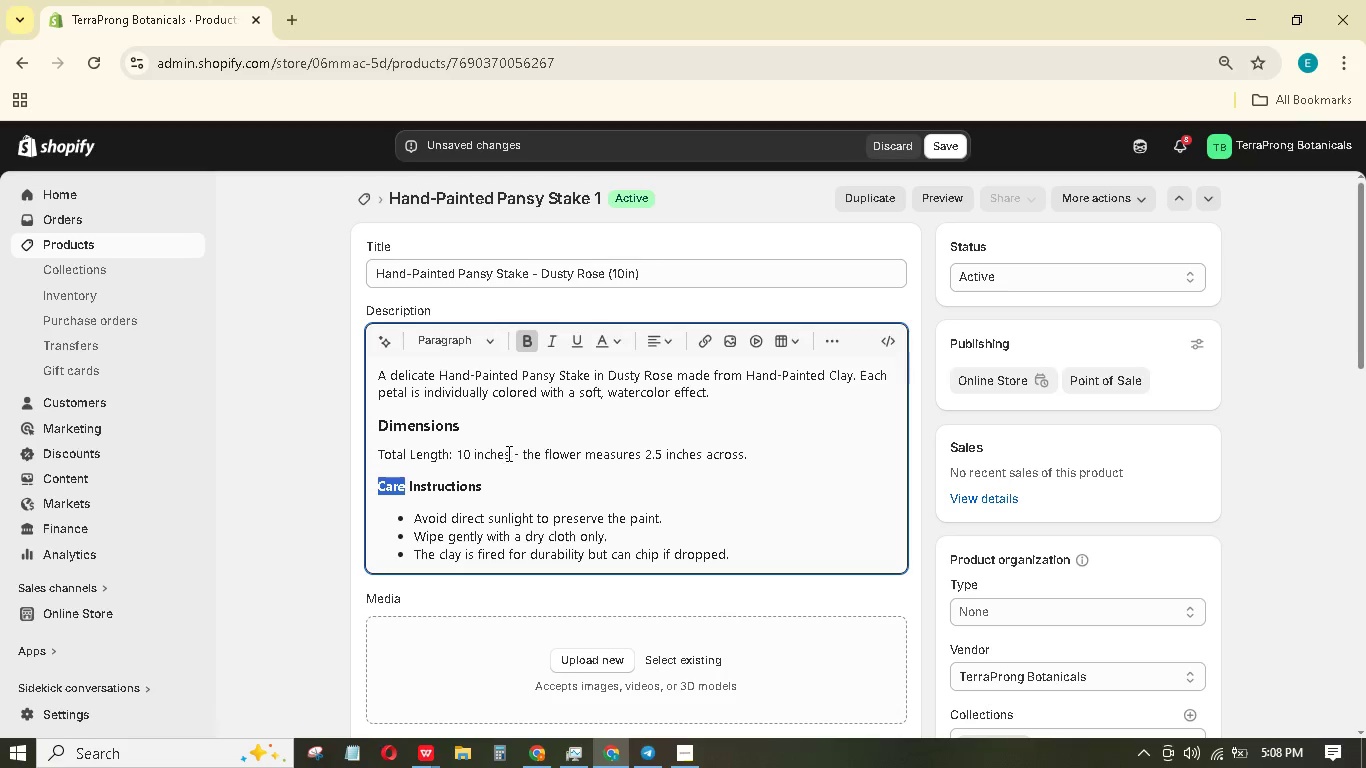 
left_click_drag(start_coordinate=[507, 453], to_coordinate=[458, 457])
 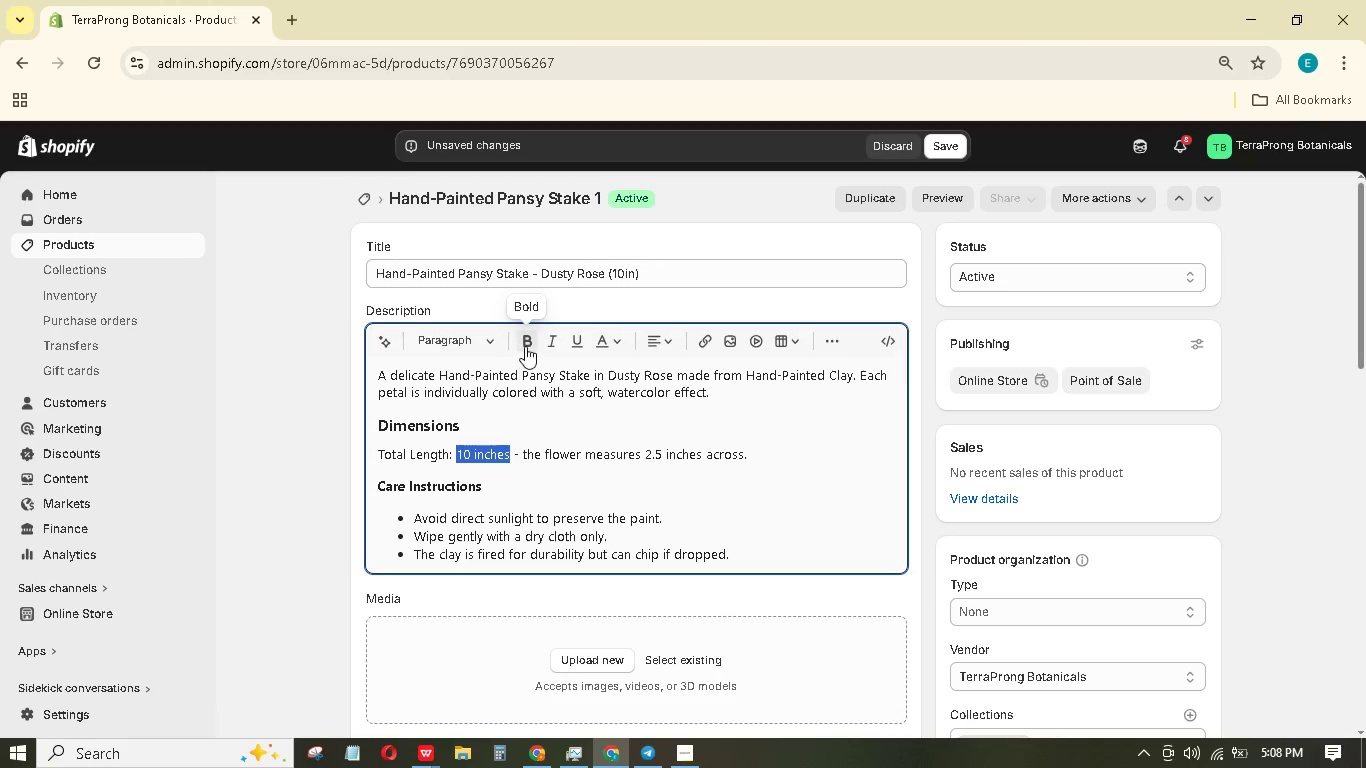 
left_click([525, 346])
 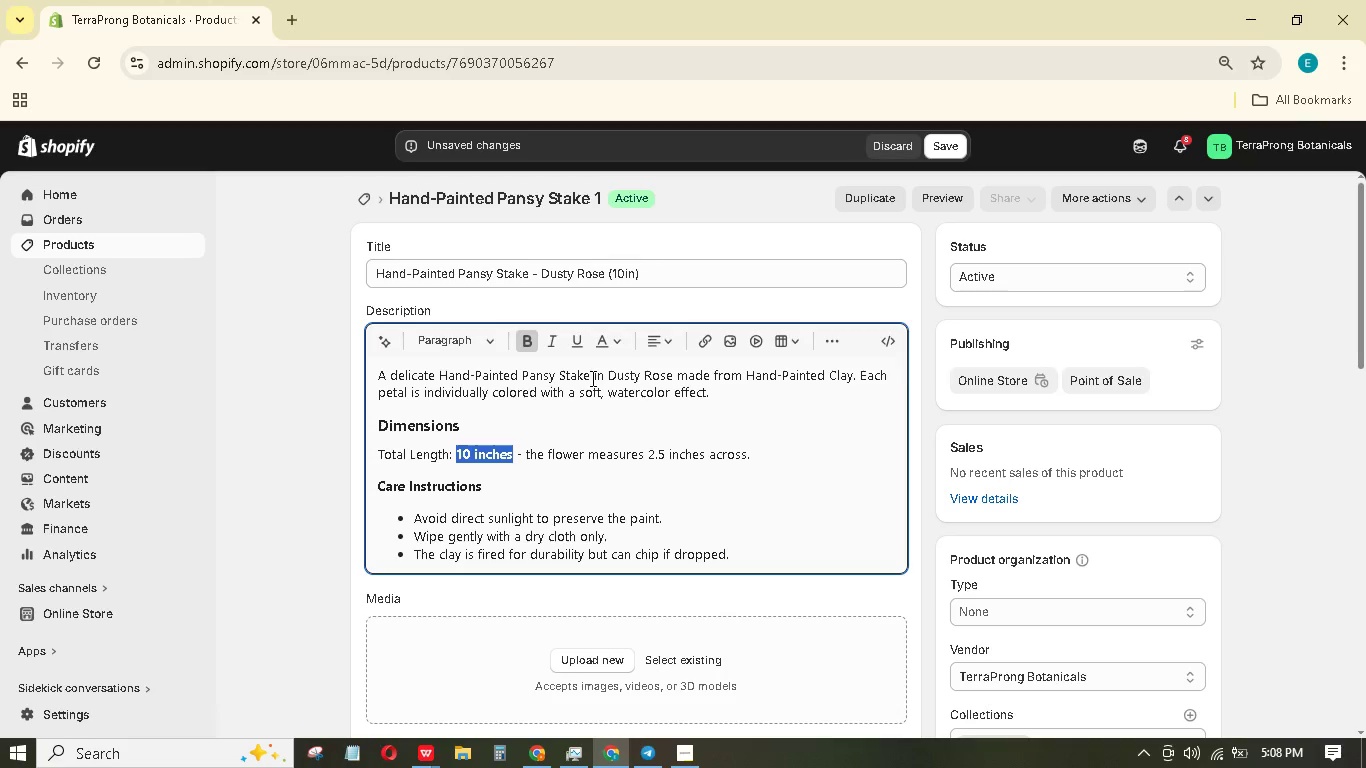 
left_click_drag(start_coordinate=[587, 378], to_coordinate=[439, 382])
 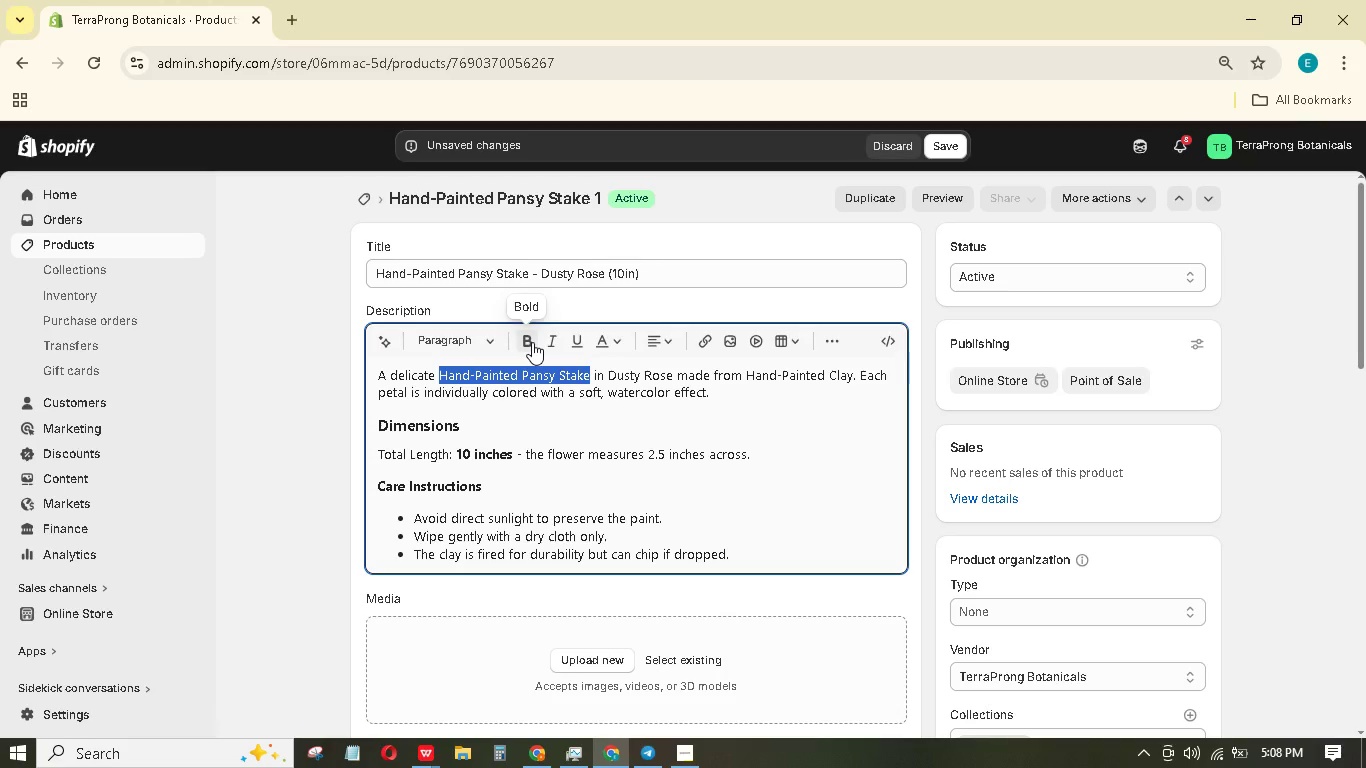 
left_click([532, 342])
 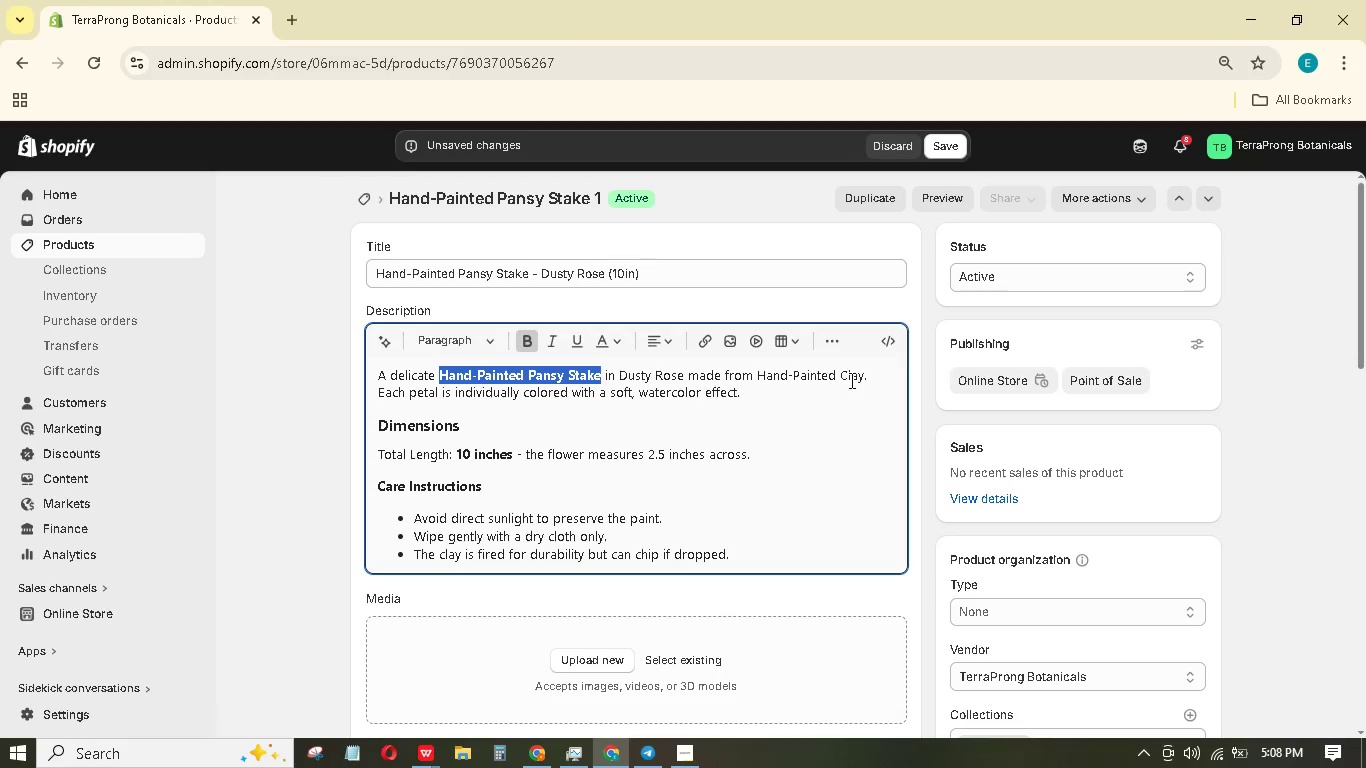 
left_click_drag(start_coordinate=[862, 376], to_coordinate=[761, 379])
 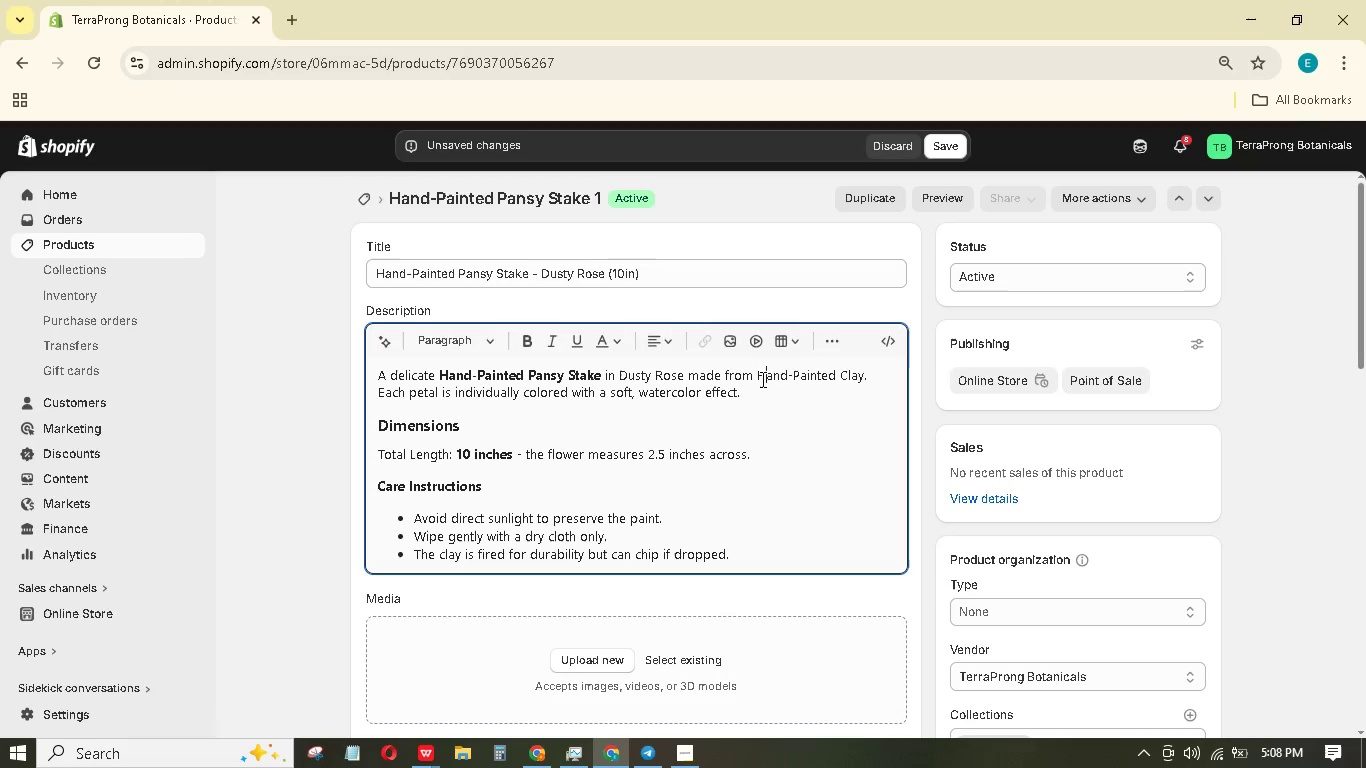 
left_click([761, 379])
 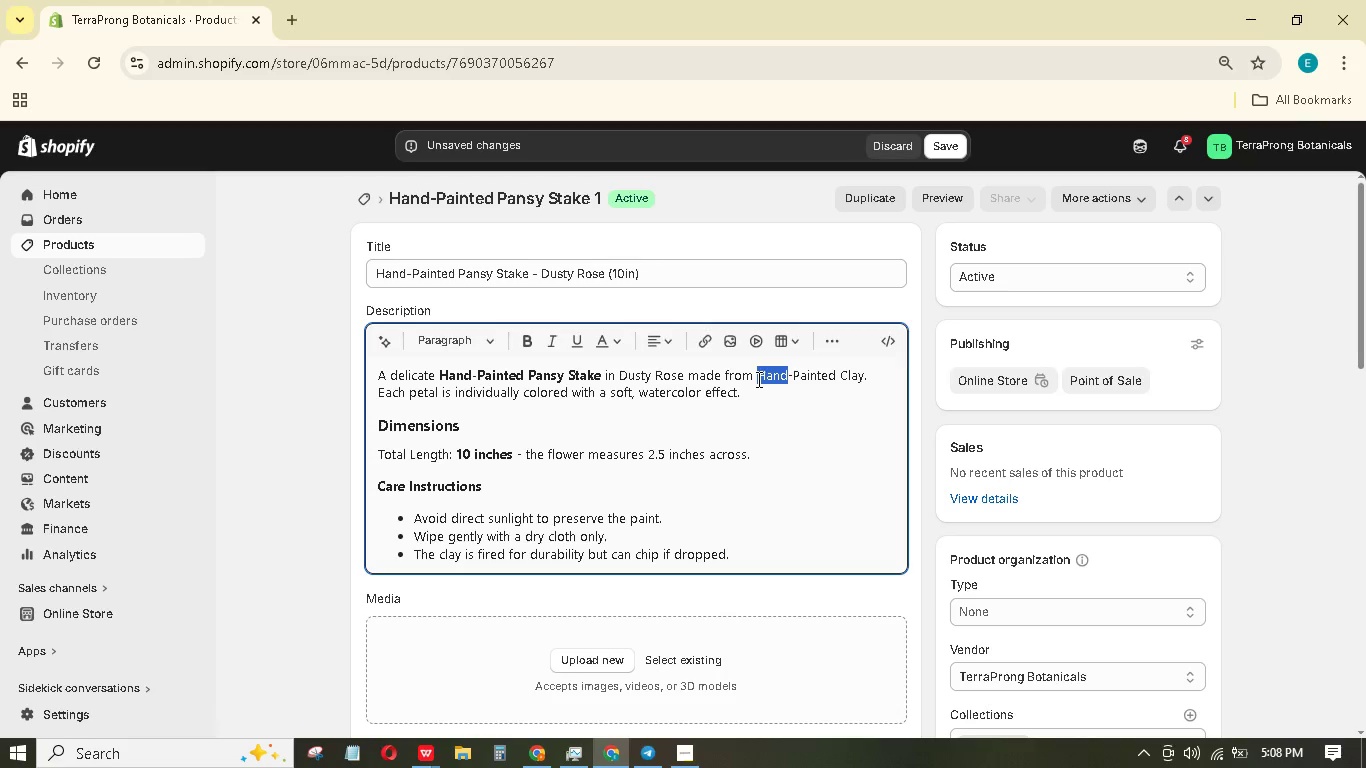 
triple_click([757, 379])
 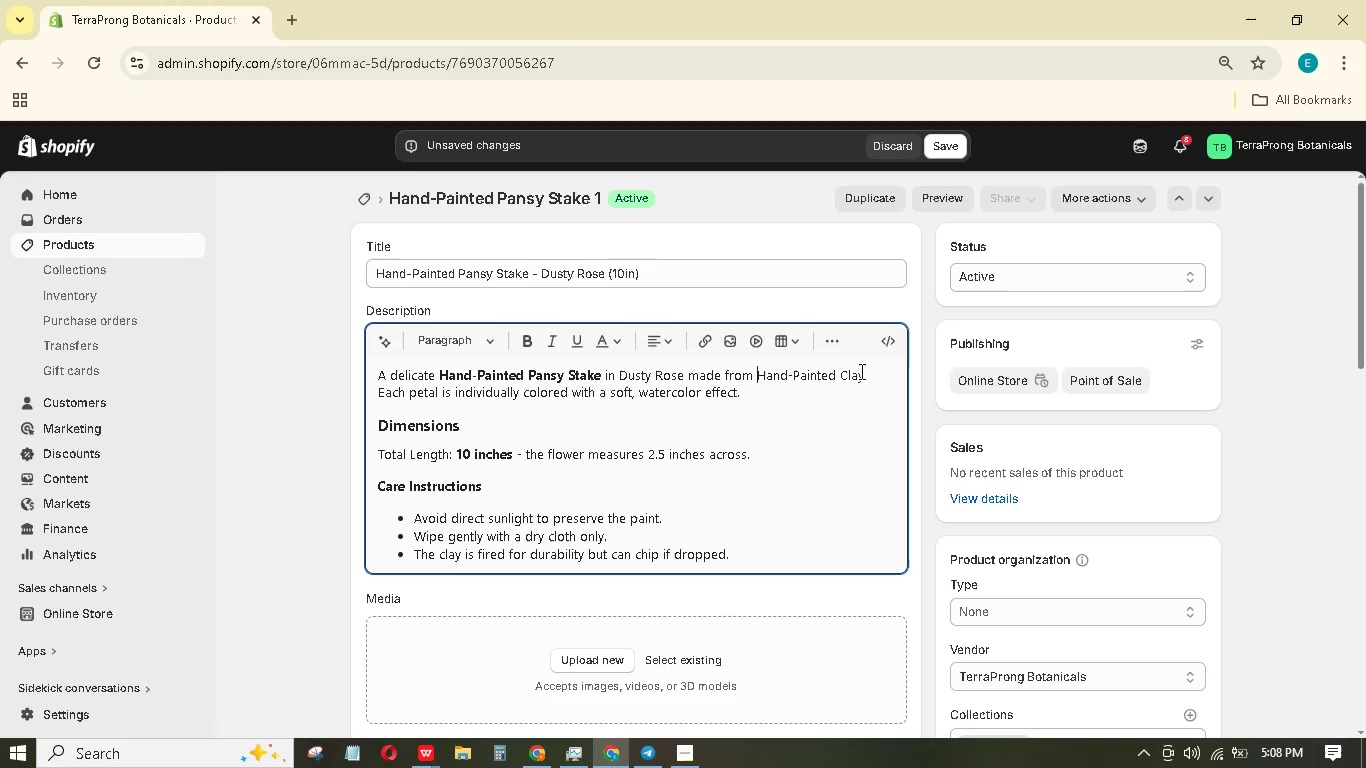 
left_click([860, 371])
 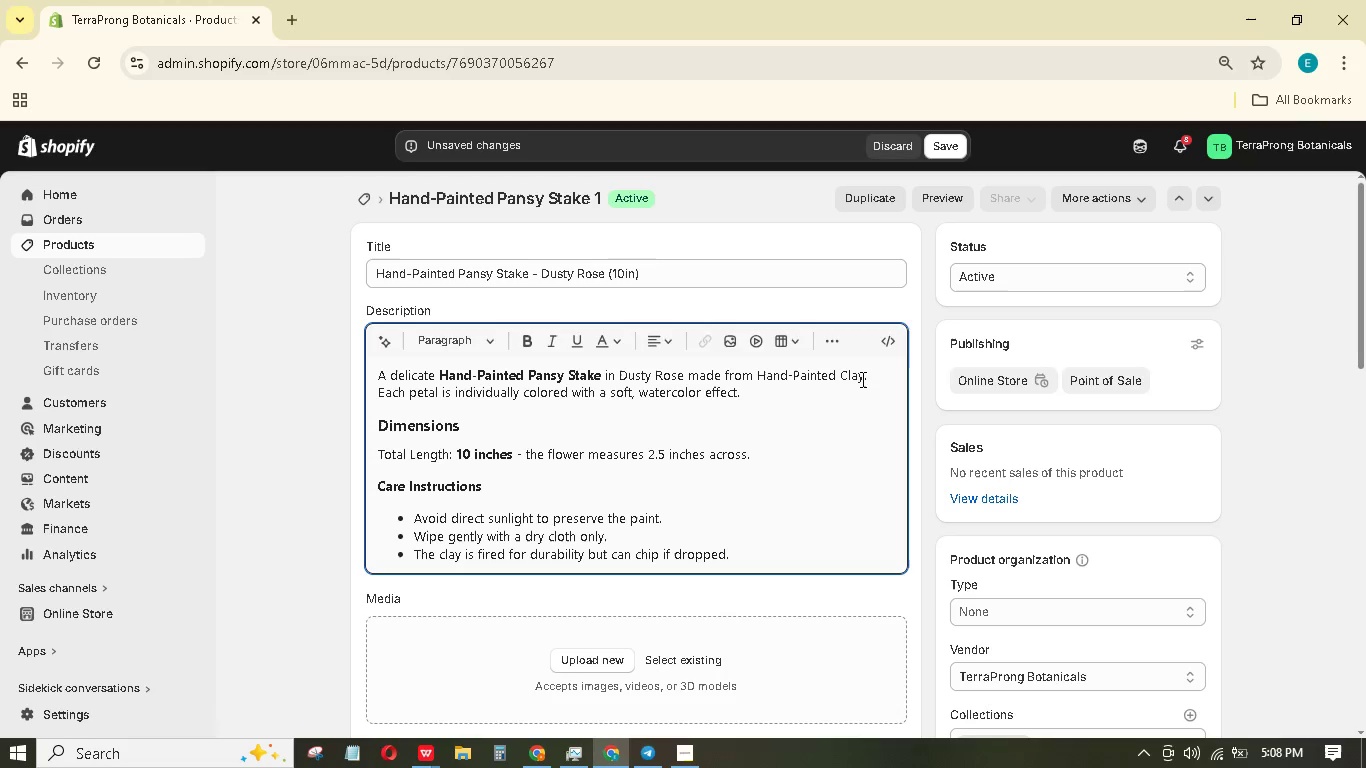 
left_click([861, 379])
 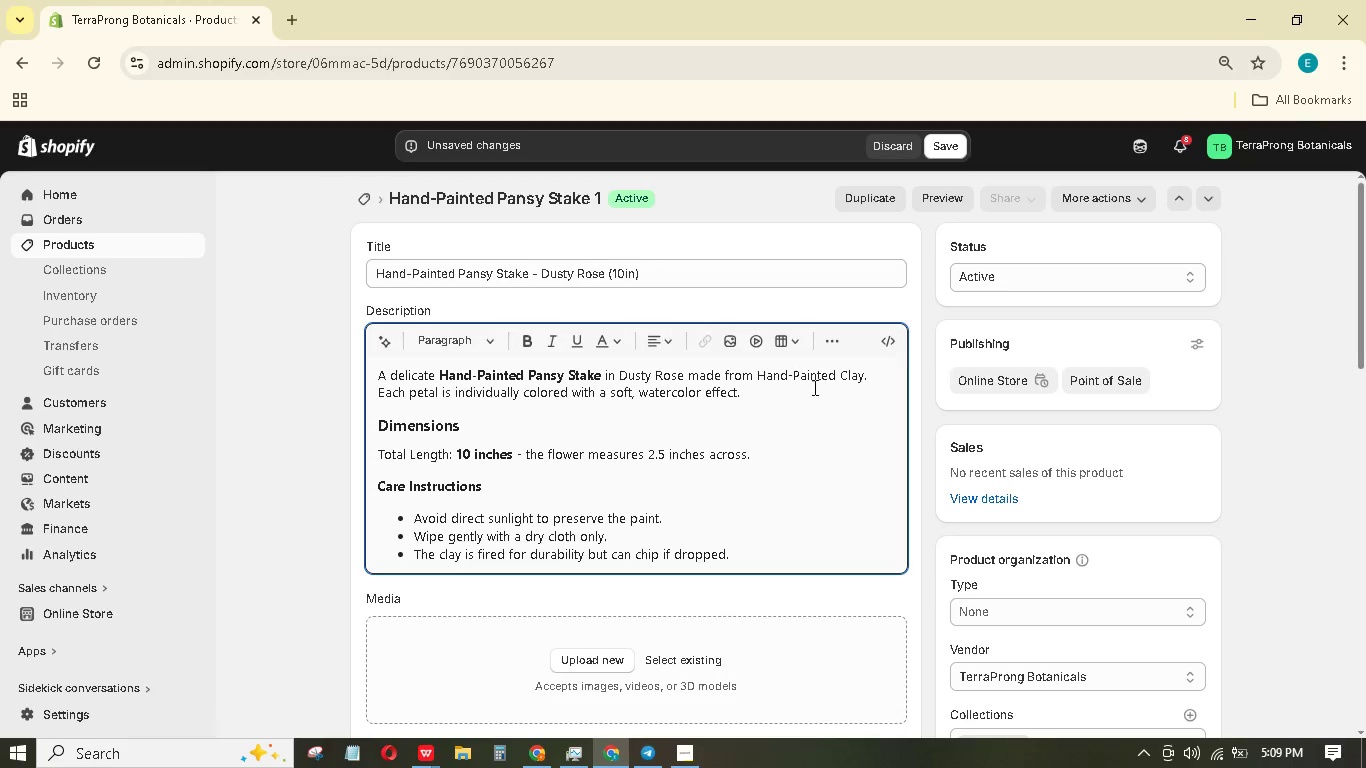 
hold_key(key=ShiftLeft, duration=1.5)
left_click([757, 375])
 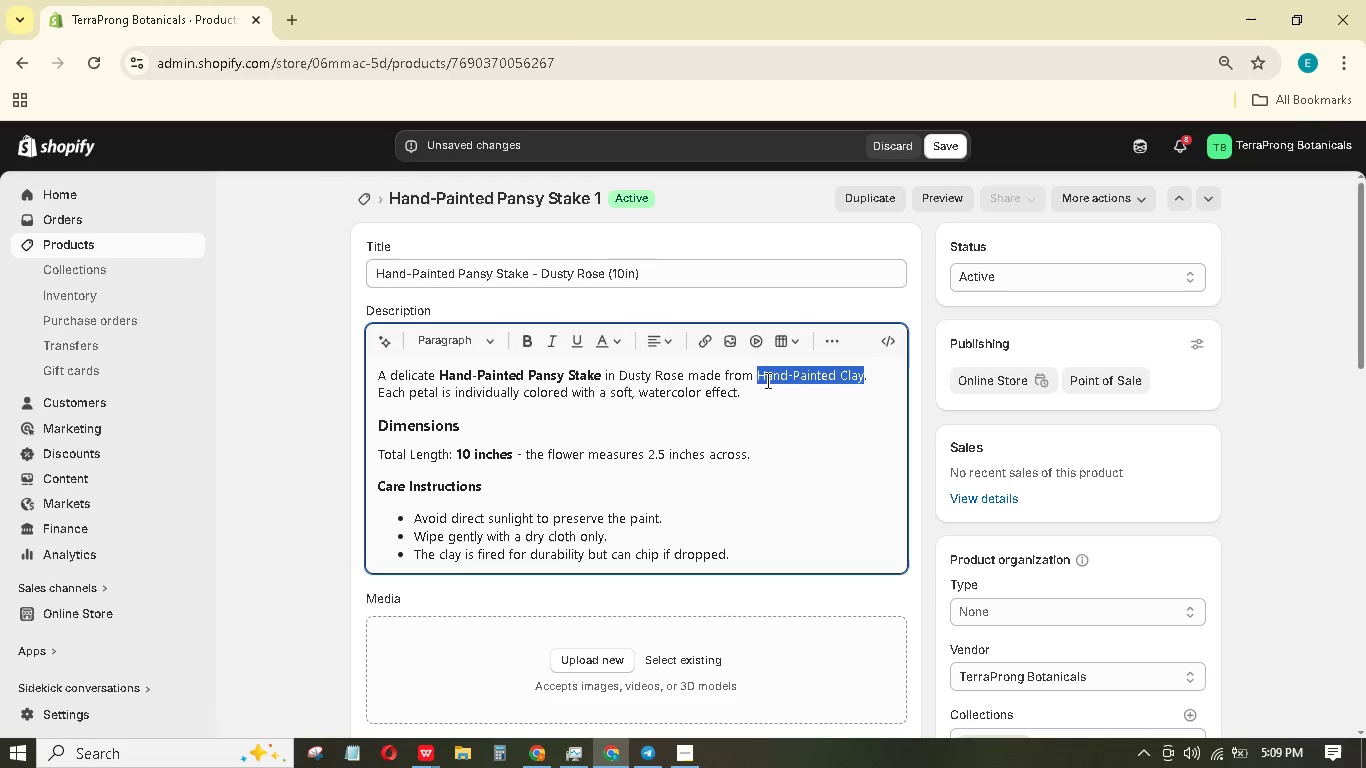 
key(Shift+ShiftLeft)
 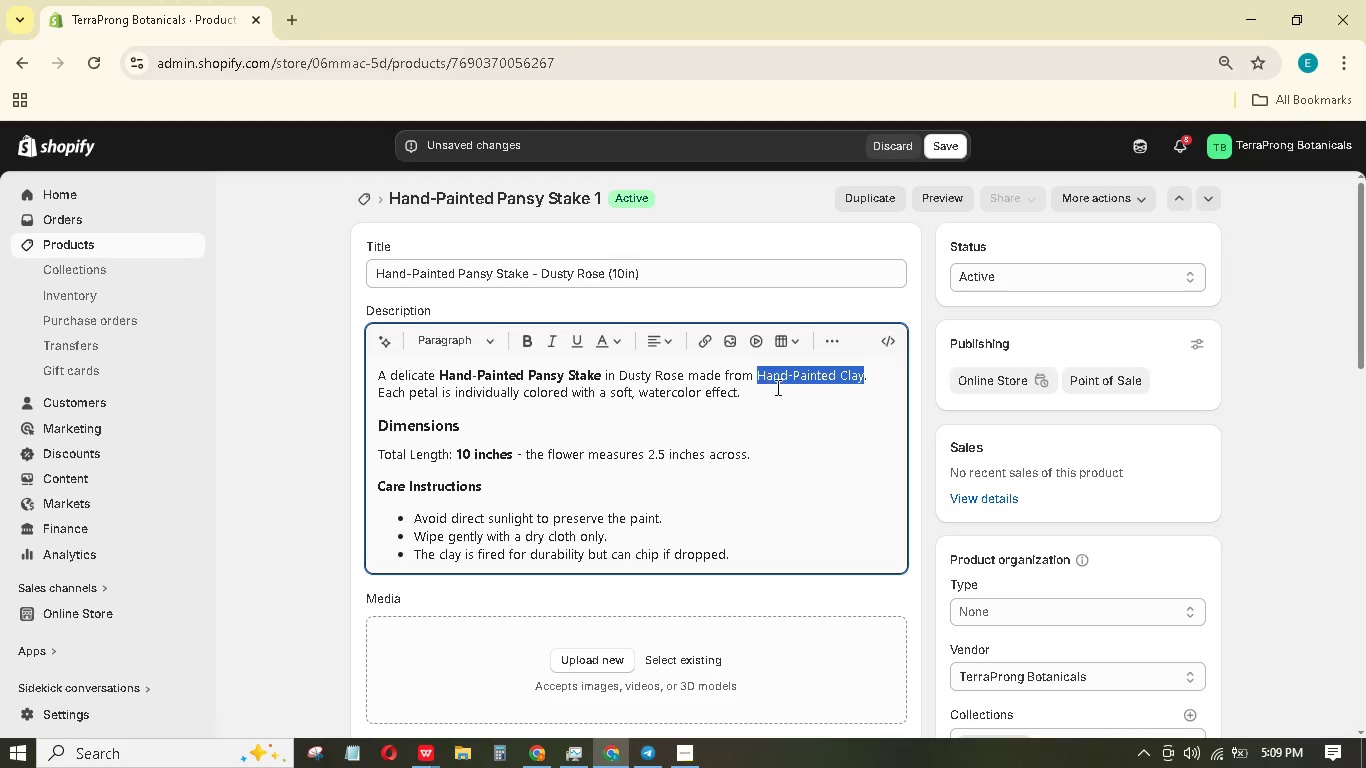 
key(Shift+ShiftLeft)
 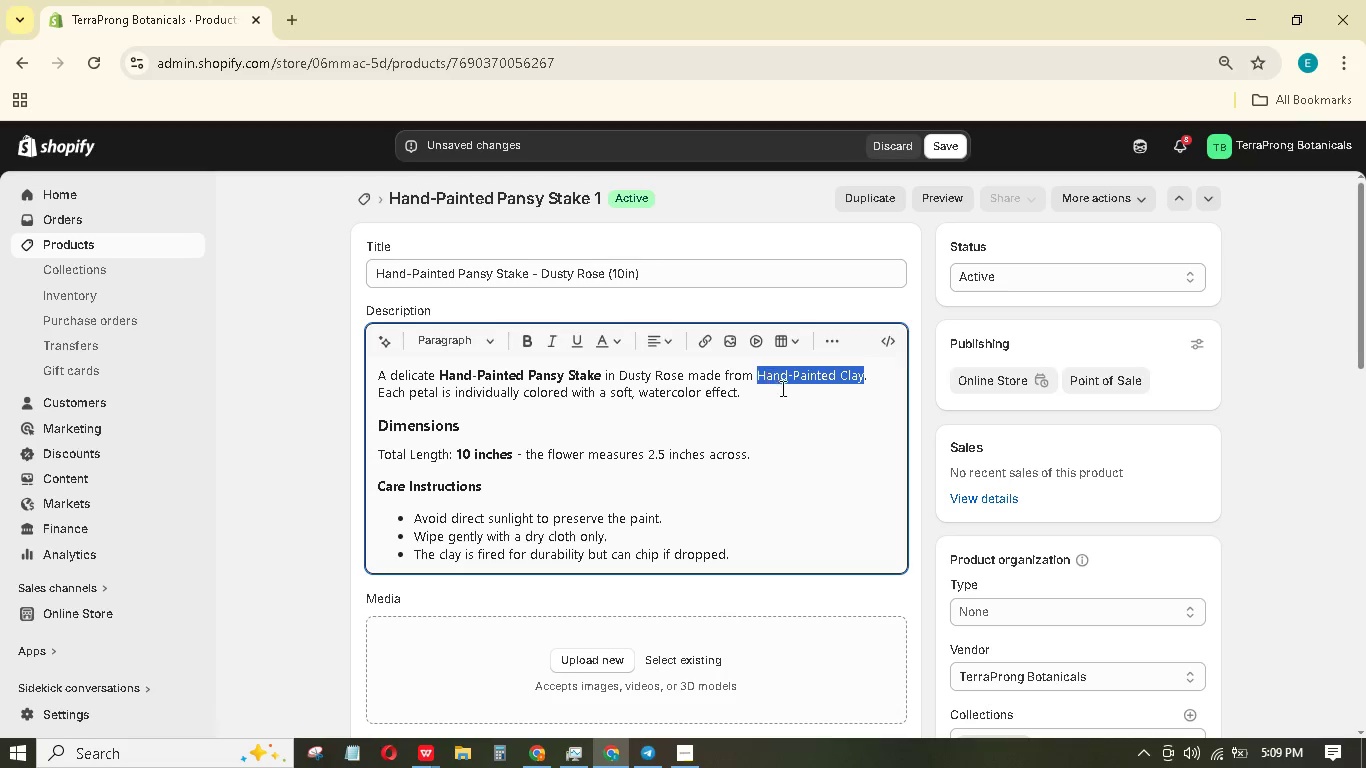 
key(Shift+ShiftLeft)
 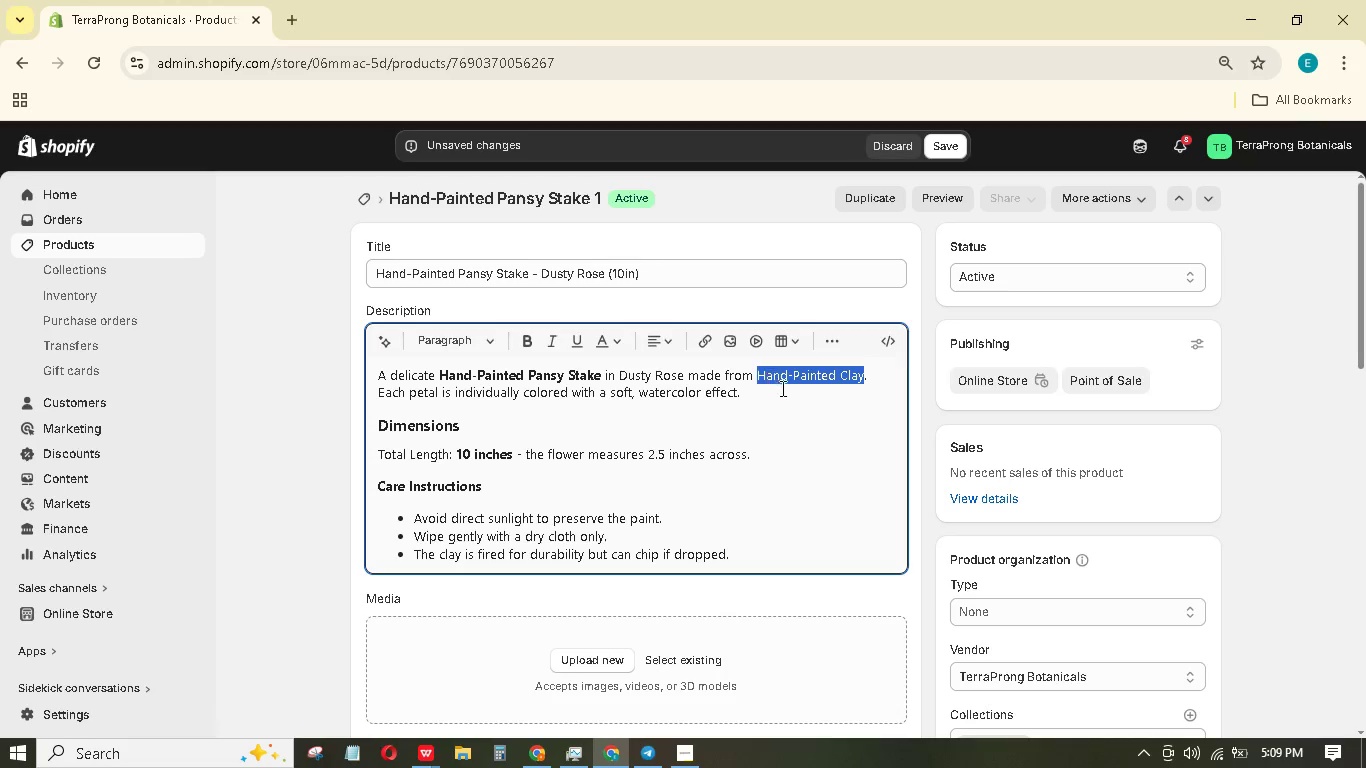 
key(Shift+ShiftLeft)
 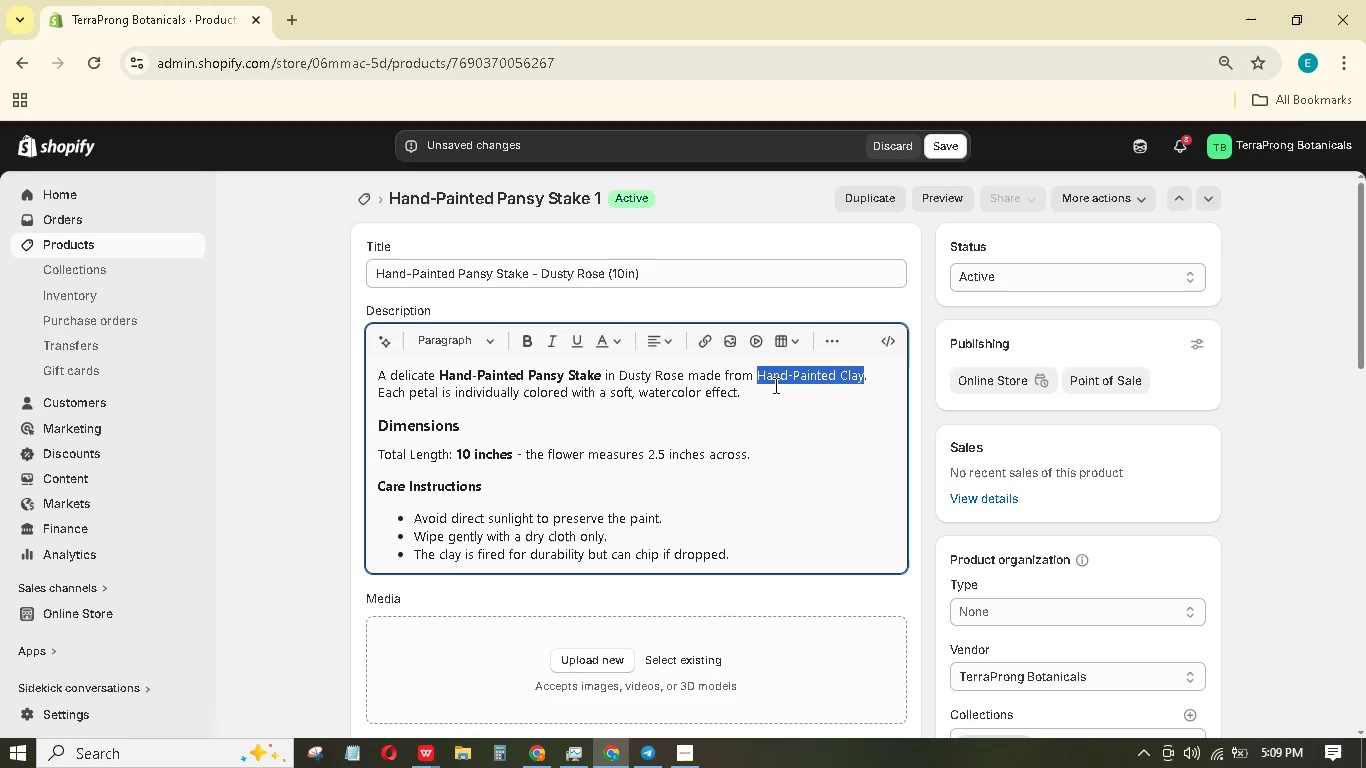 
key(Shift+ShiftLeft)
 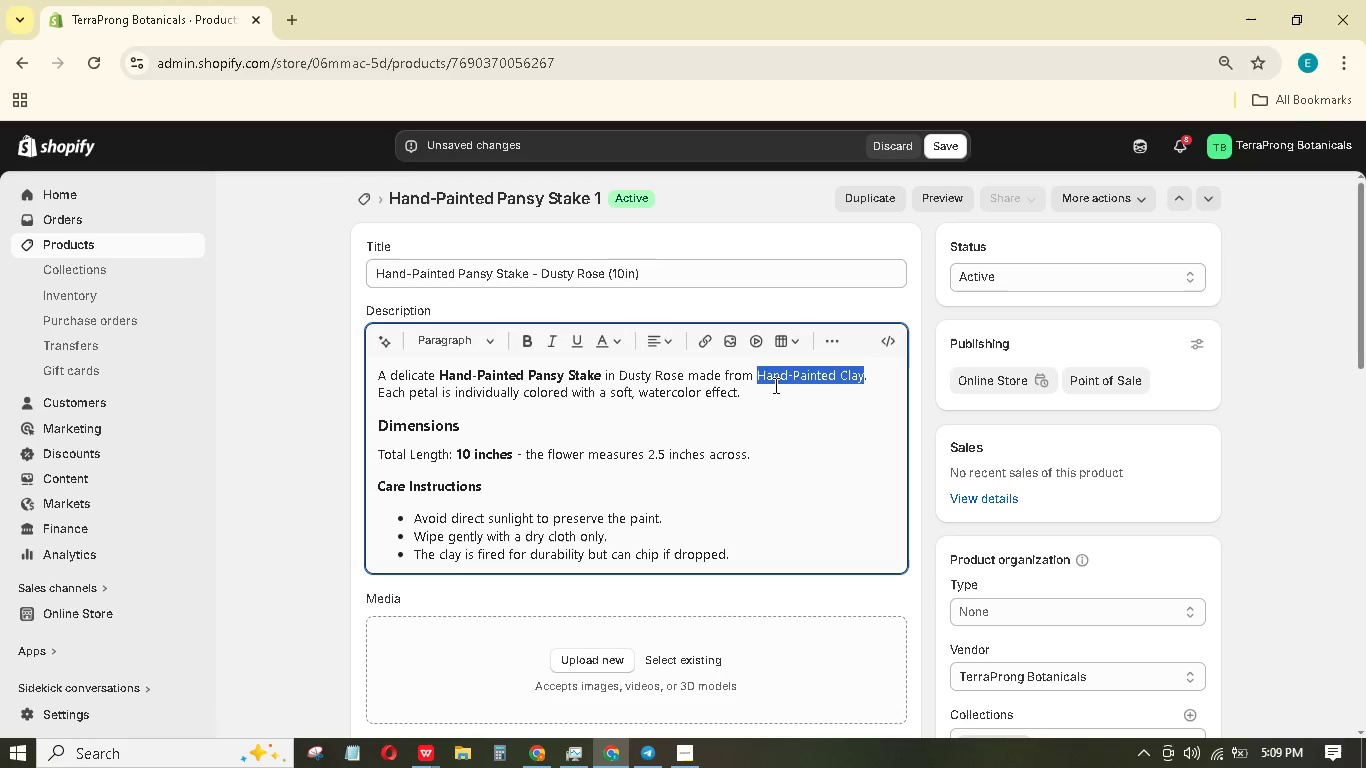 
key(Shift+ShiftLeft)
 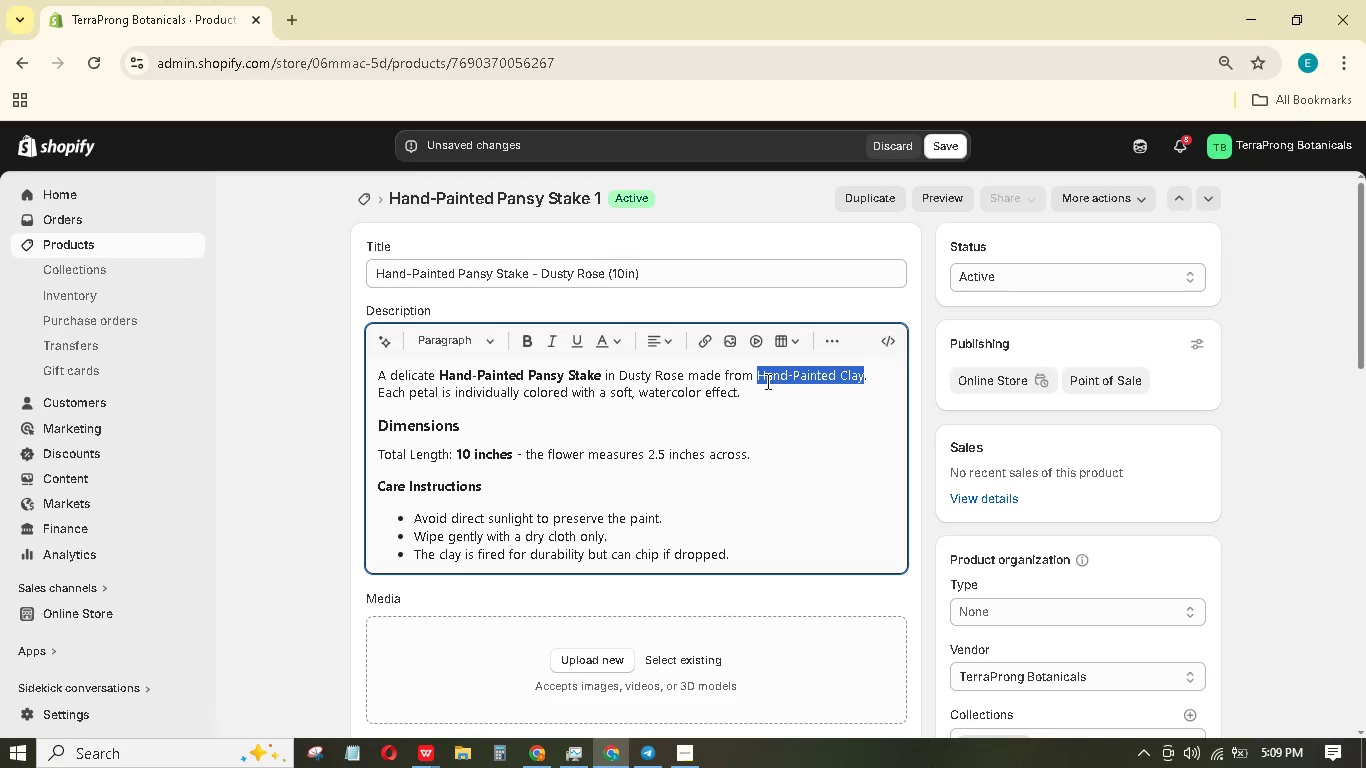 
key(Shift+ShiftLeft)
 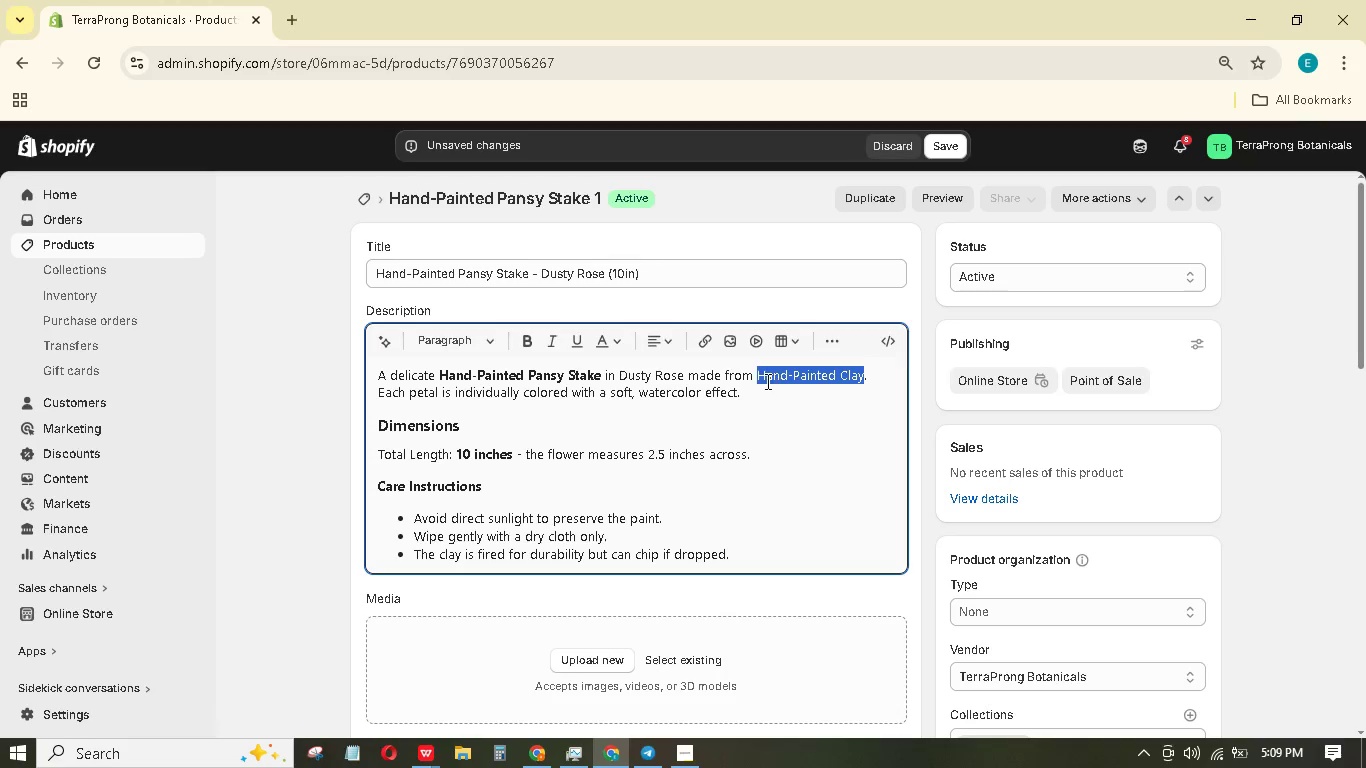 
scroll: coordinate [695, 449], scroll_direction: down, amount: 1.0
 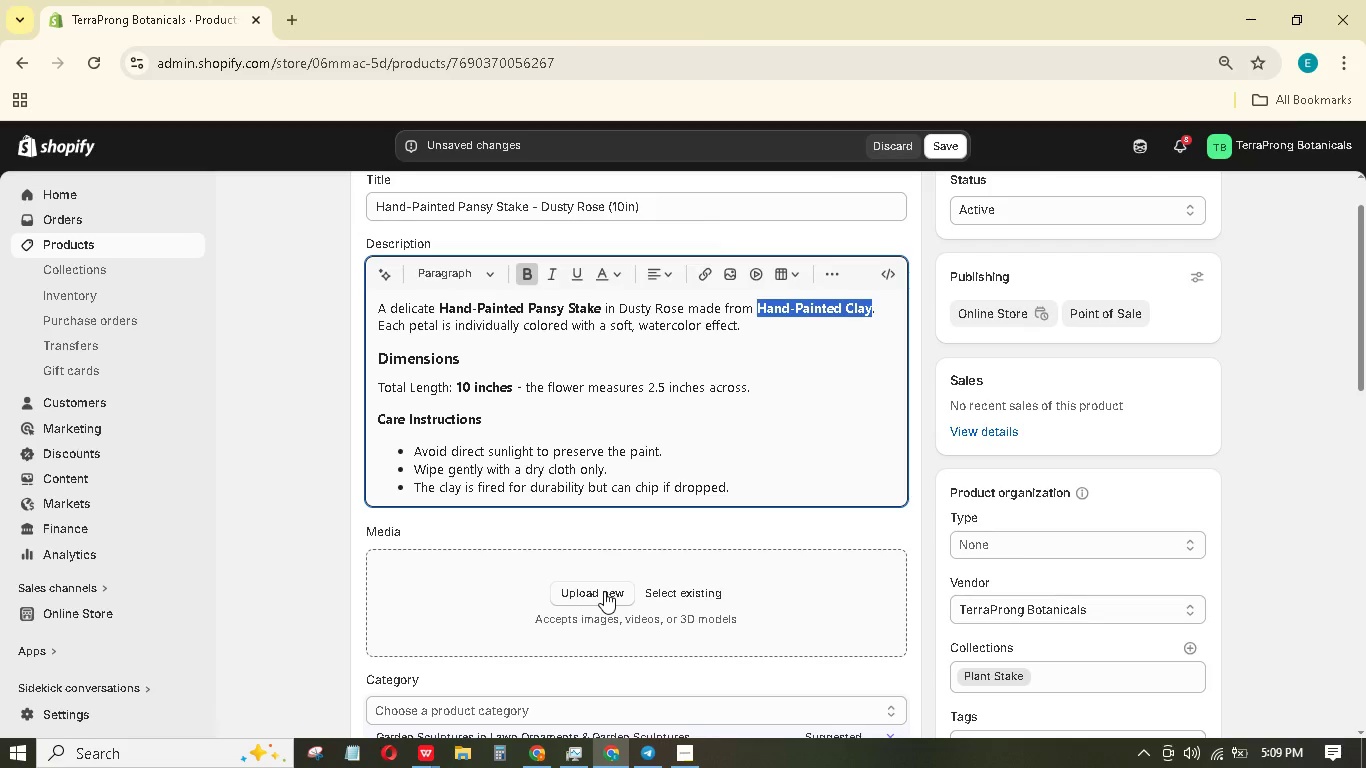 
wait(7.65)
 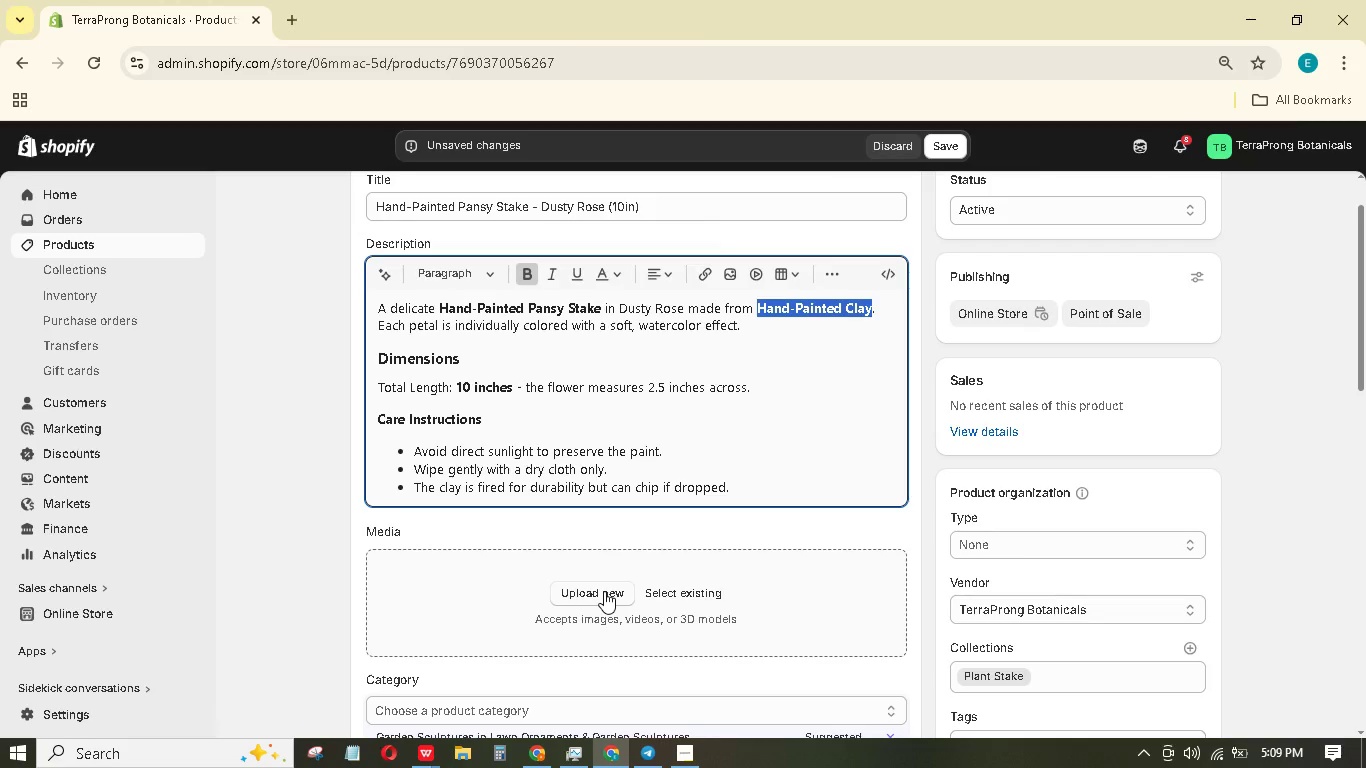 
left_click([618, 592])
 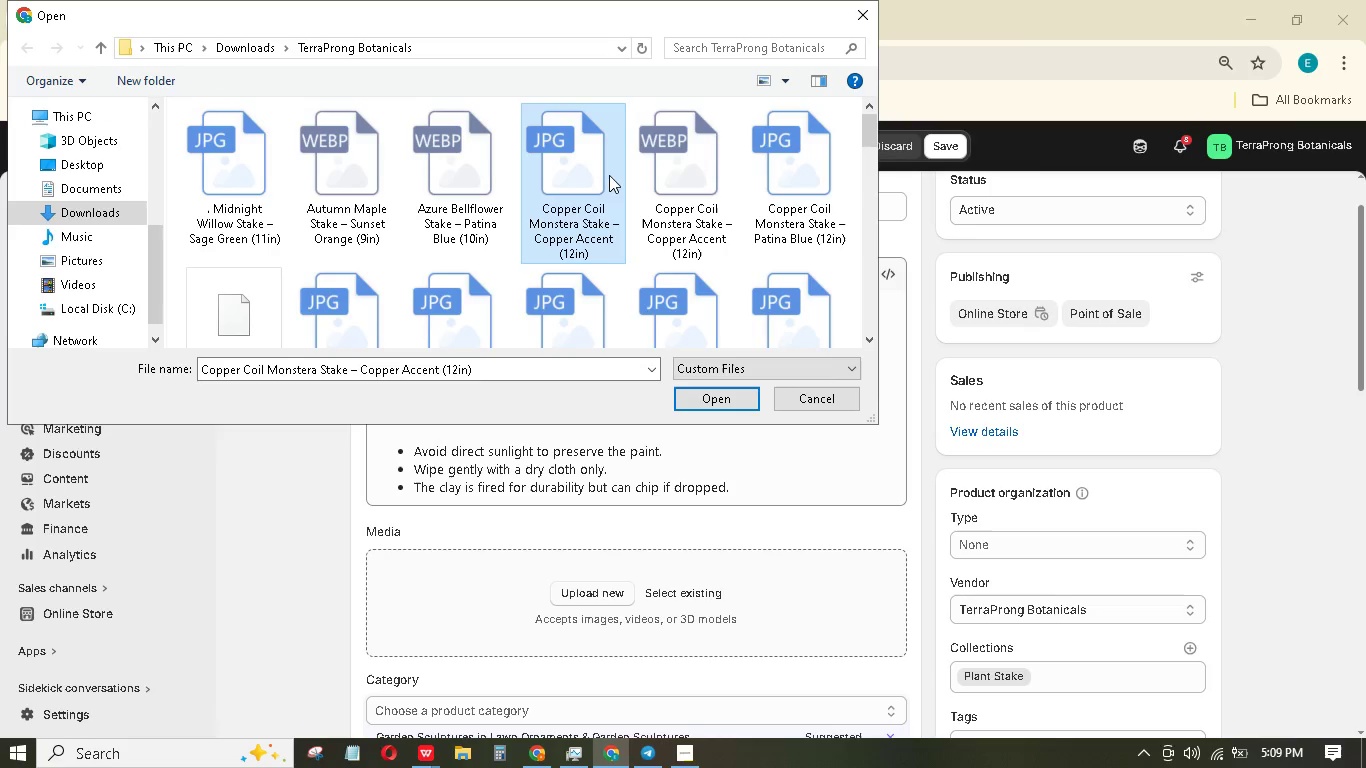 
key(H)
 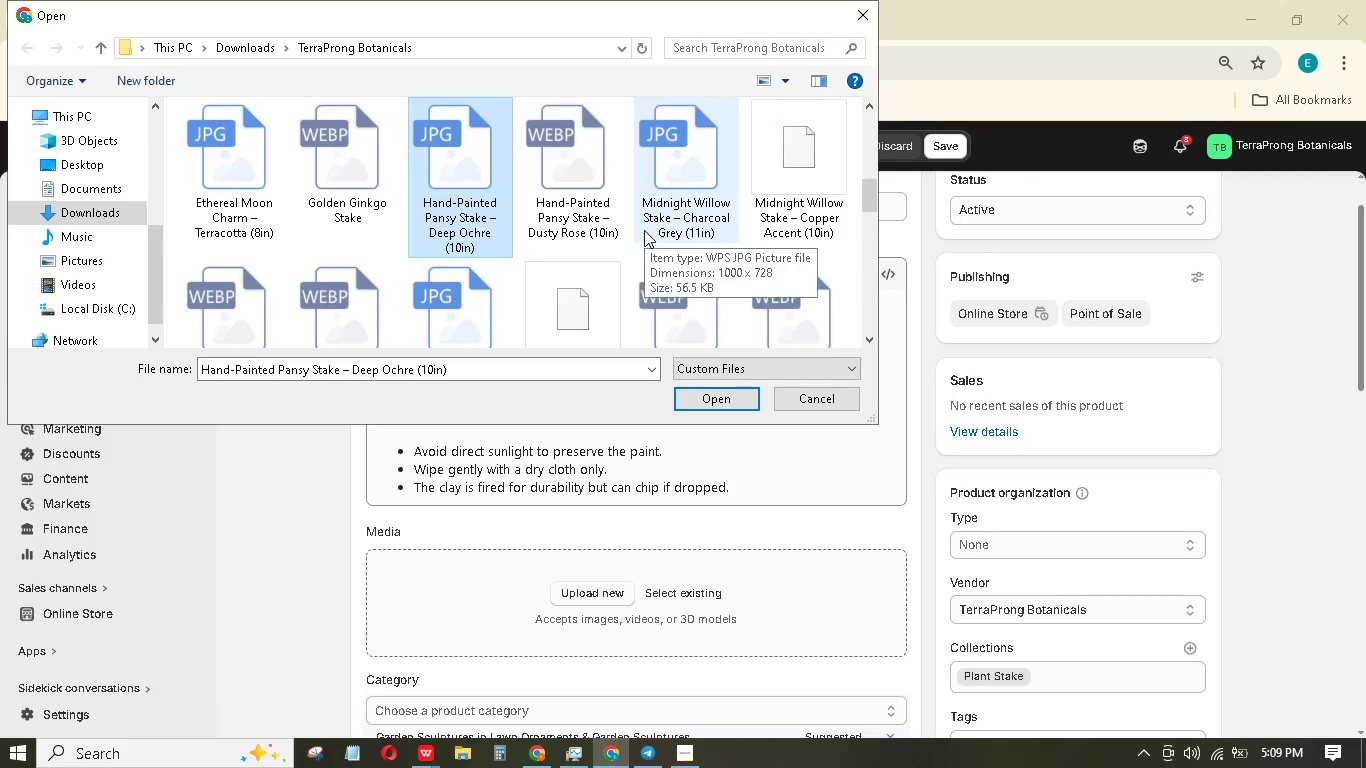 
wait(5.28)
 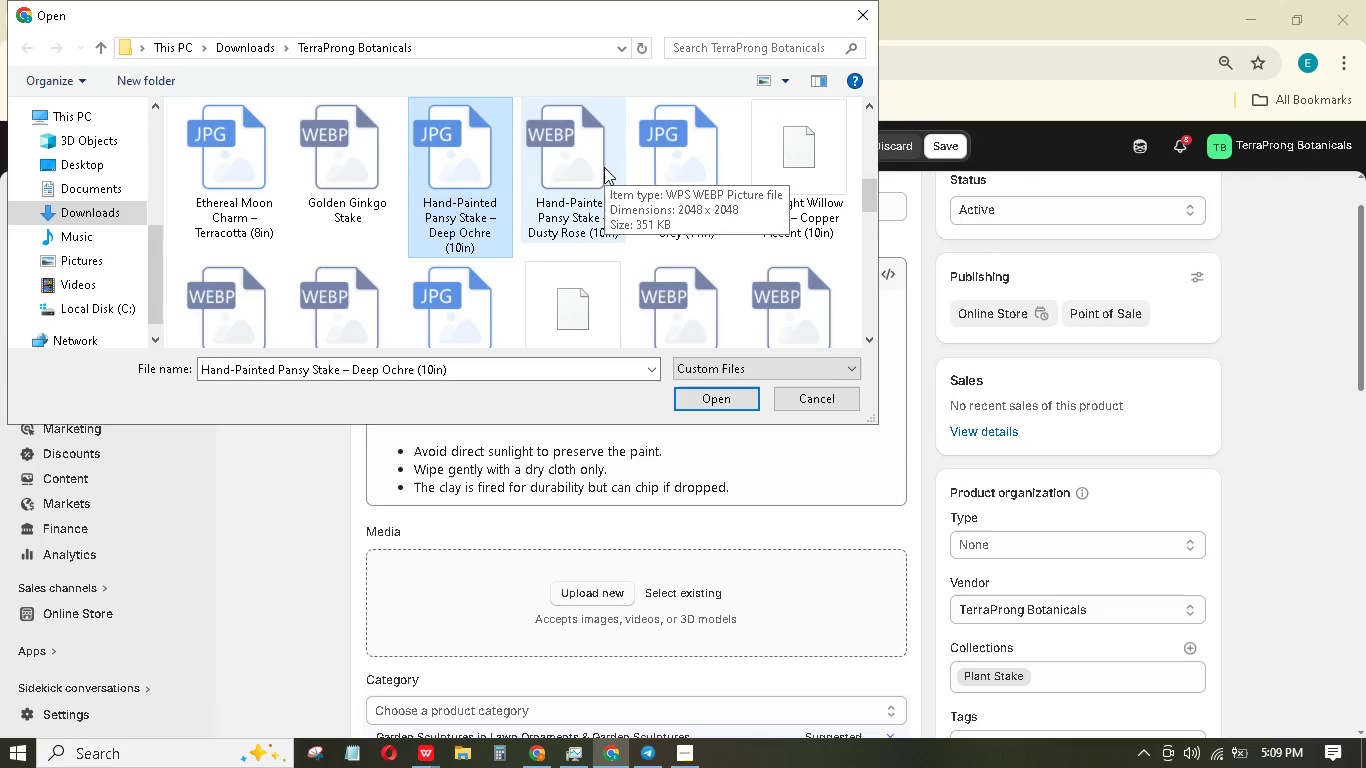 
left_click([590, 219])
 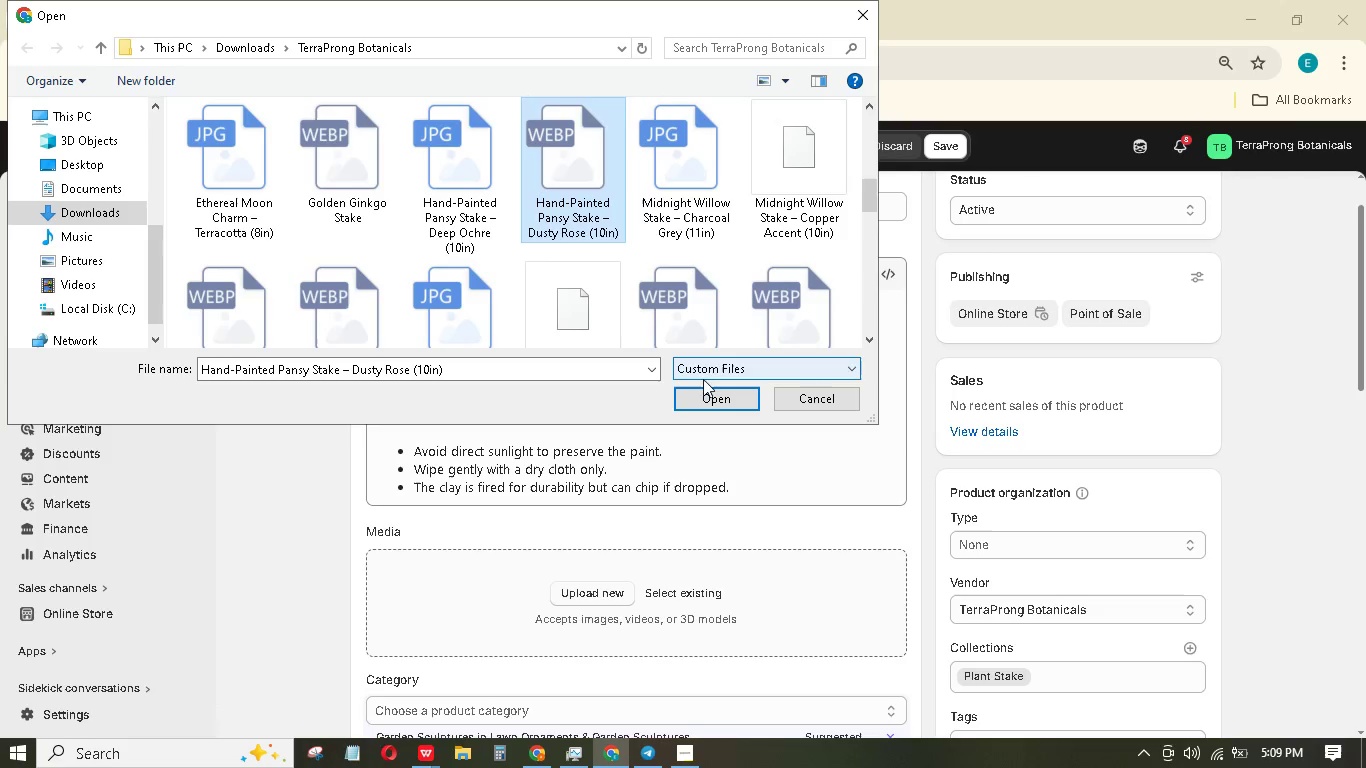 
left_click([713, 397])
 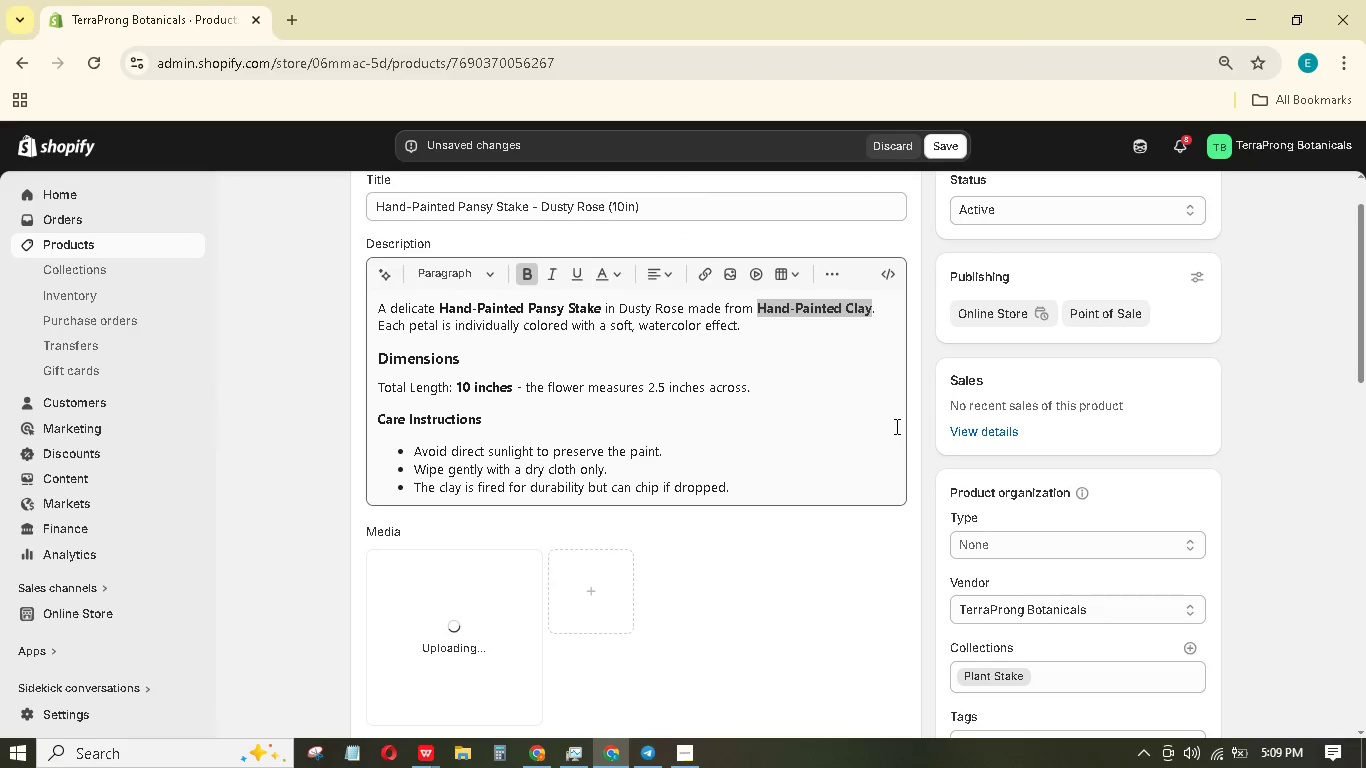 
scroll: coordinate [1012, 501], scroll_direction: down, amount: 4.0
 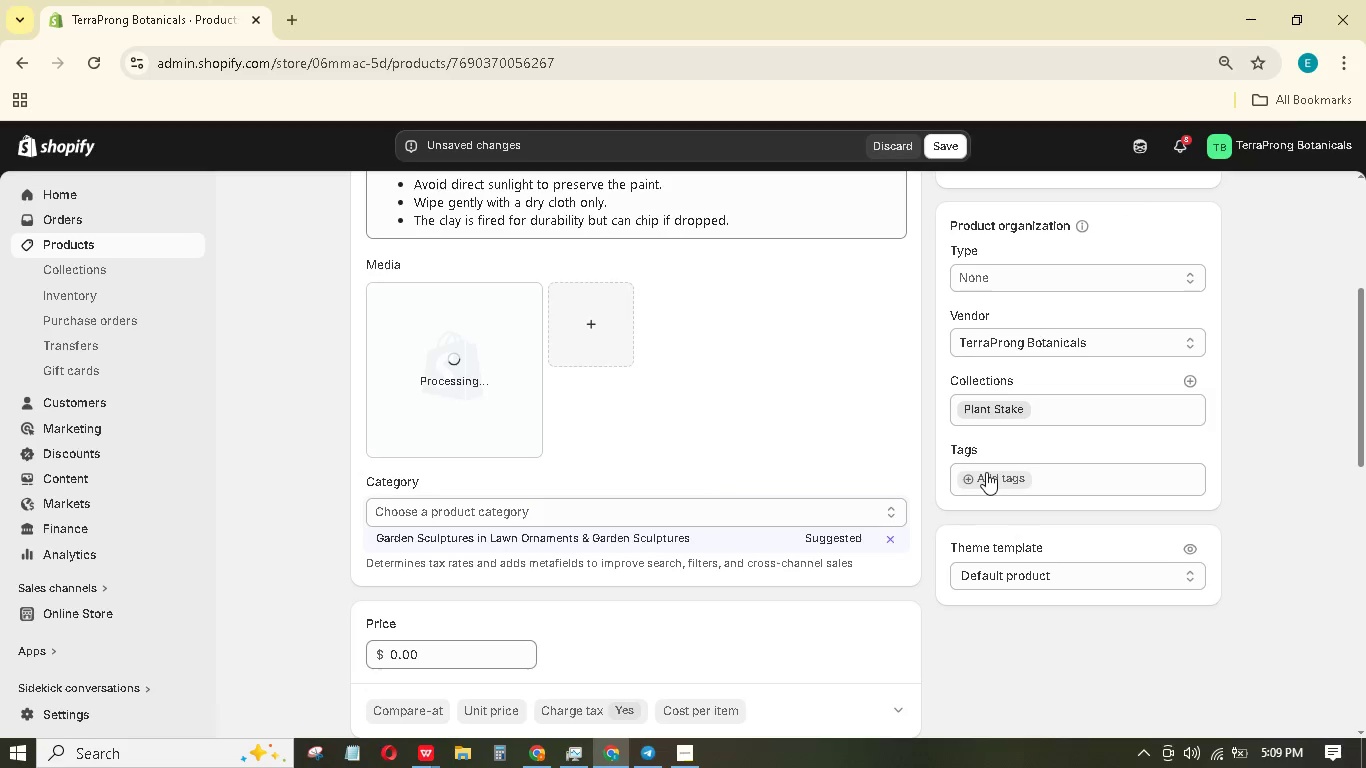 
left_click([985, 469])
 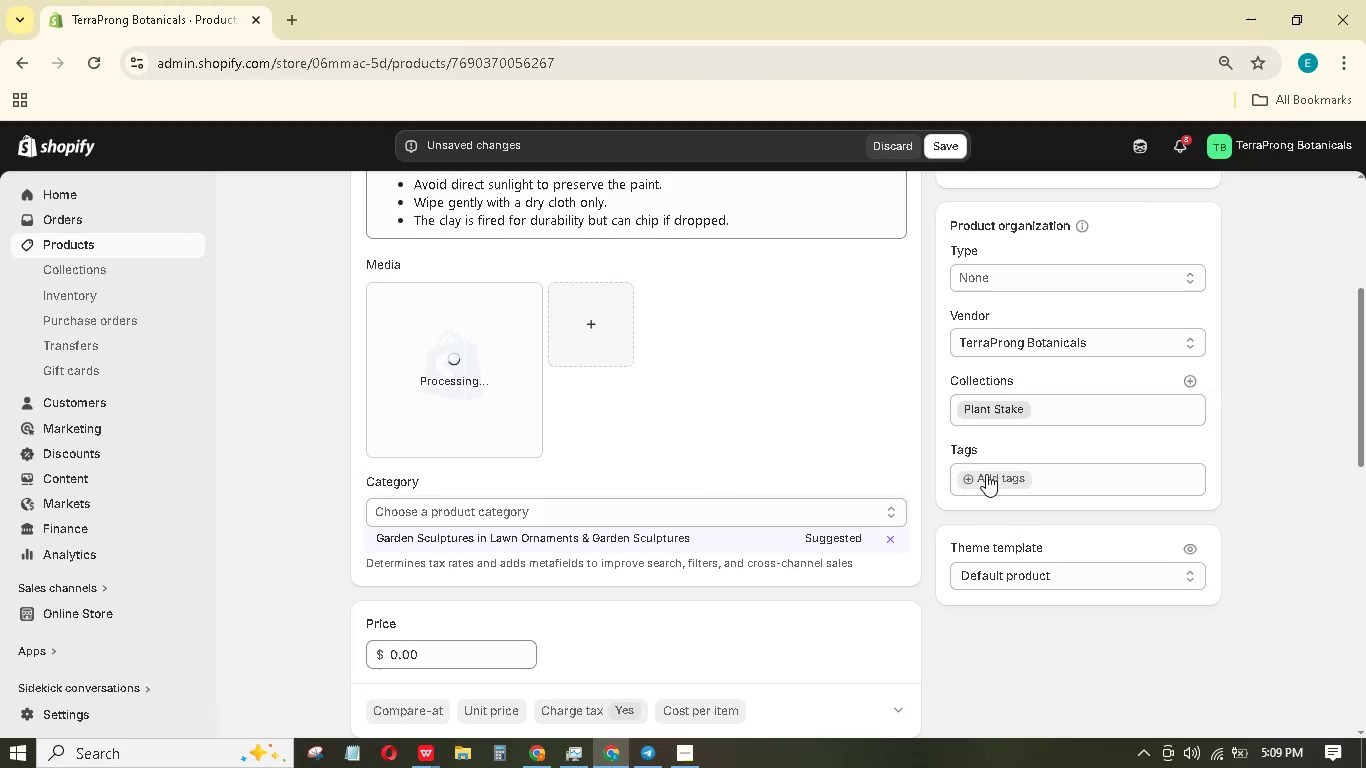 
left_click([986, 475])
 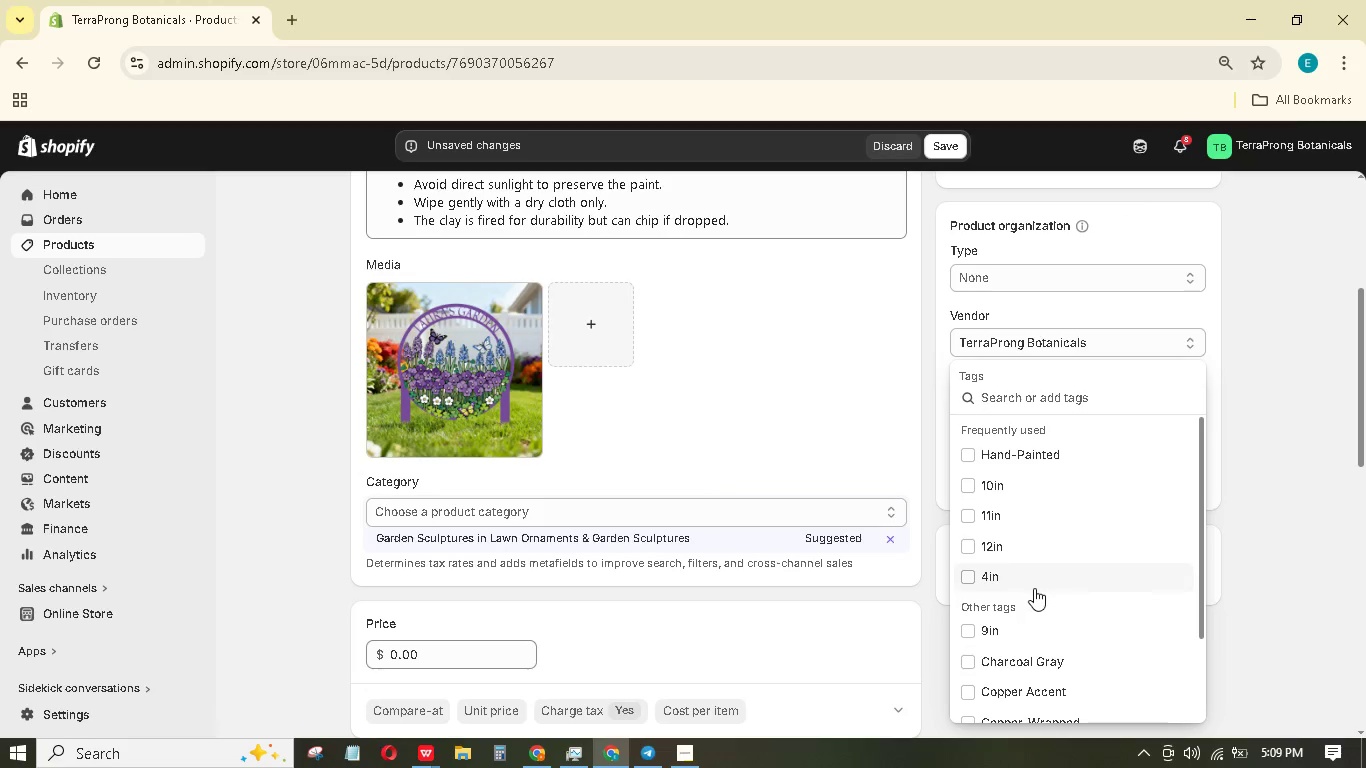 
left_click([1017, 458])
 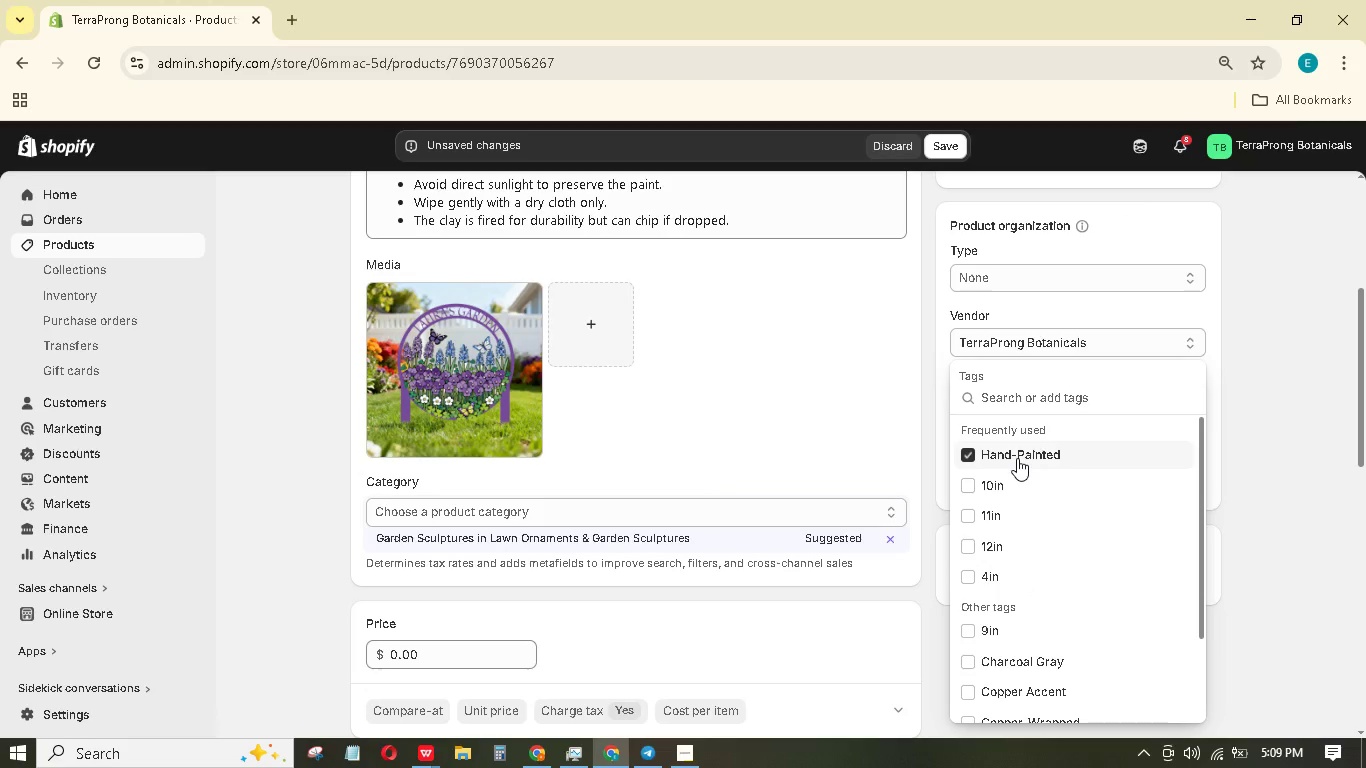 
scroll: coordinate [1024, 514], scroll_direction: down, amount: 2.0
 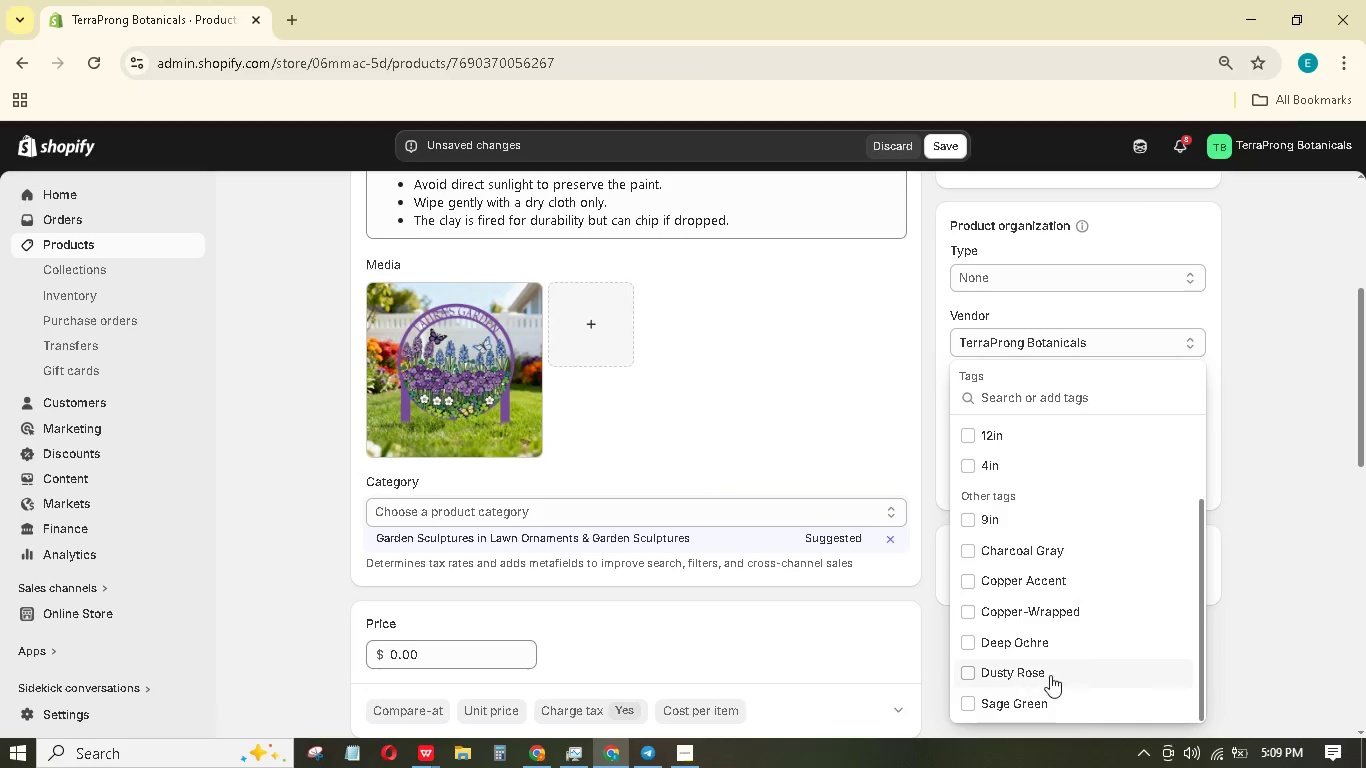 
double_click([1050, 675])
 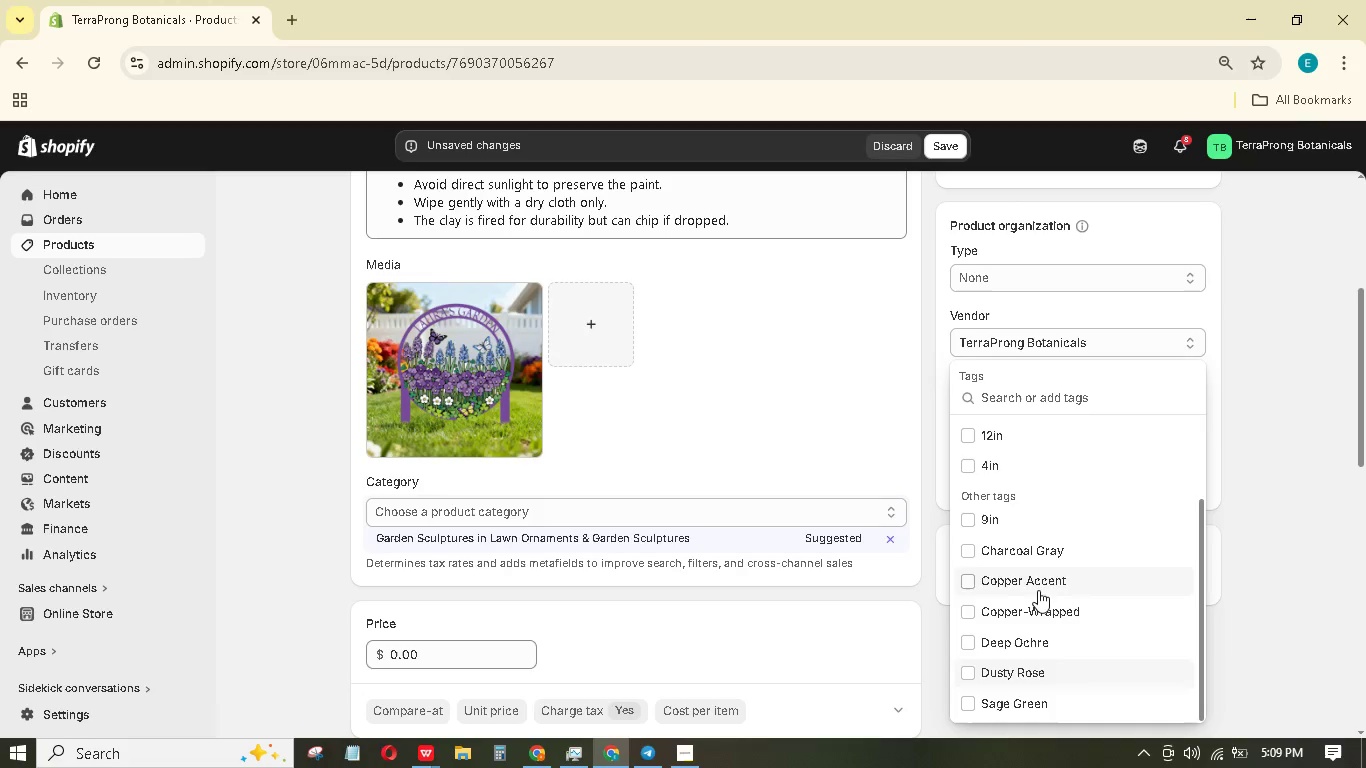 
scroll: coordinate [1038, 590], scroll_direction: up, amount: 1.0
 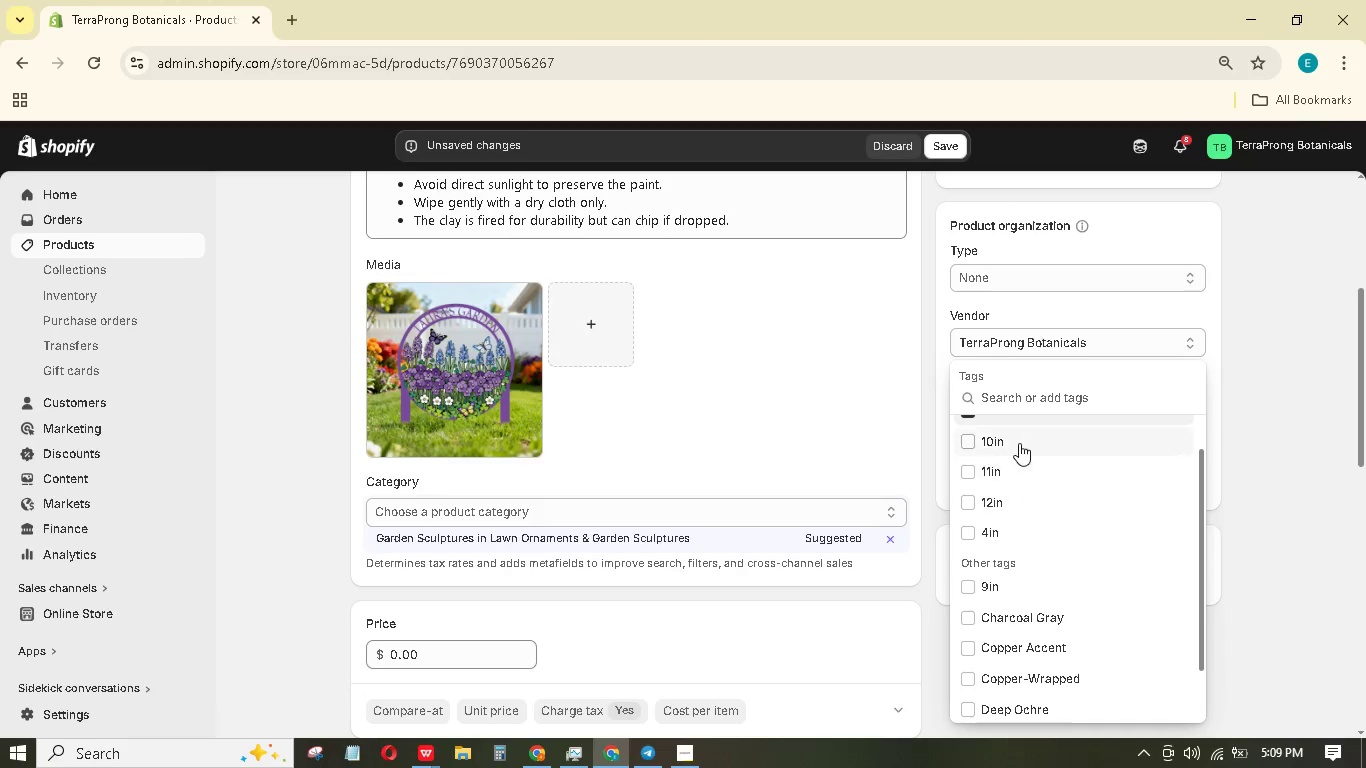 
left_click([1017, 438])
 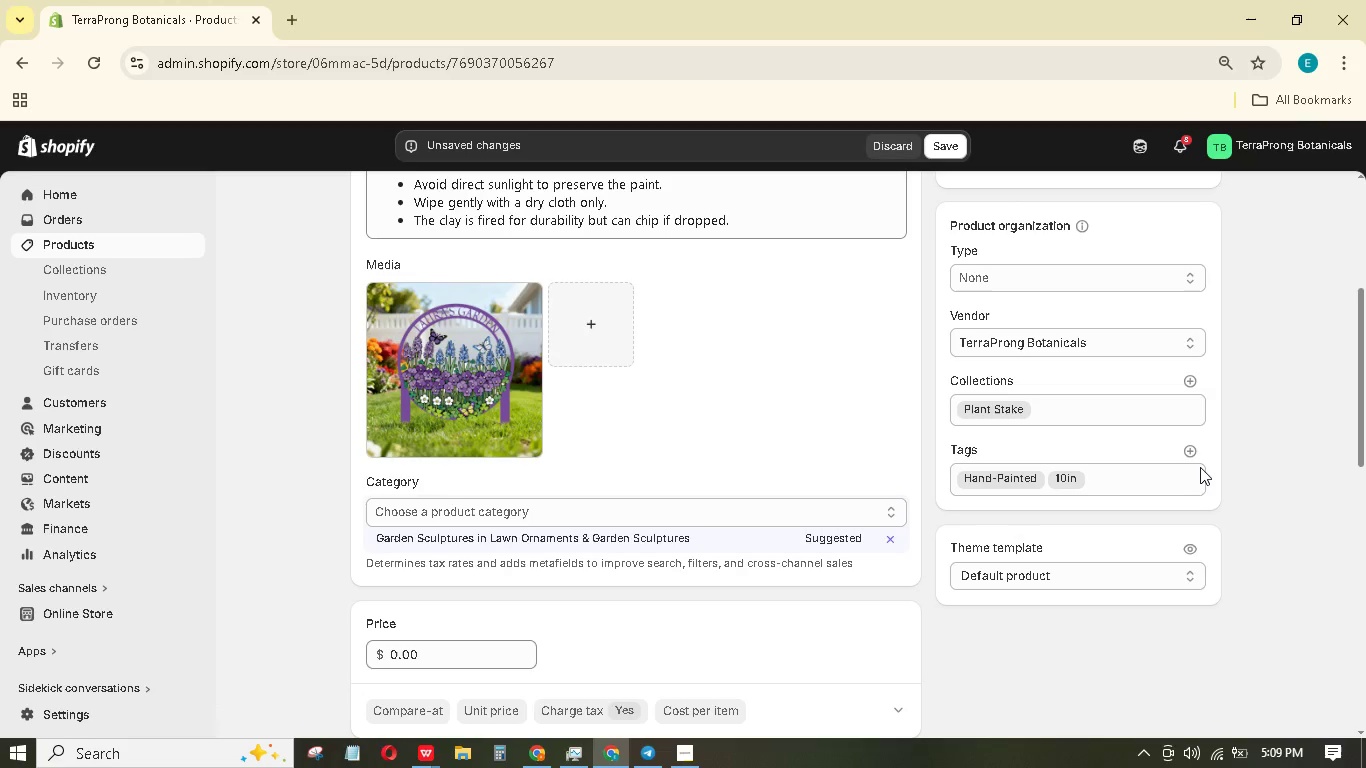 
left_click([1195, 449])
 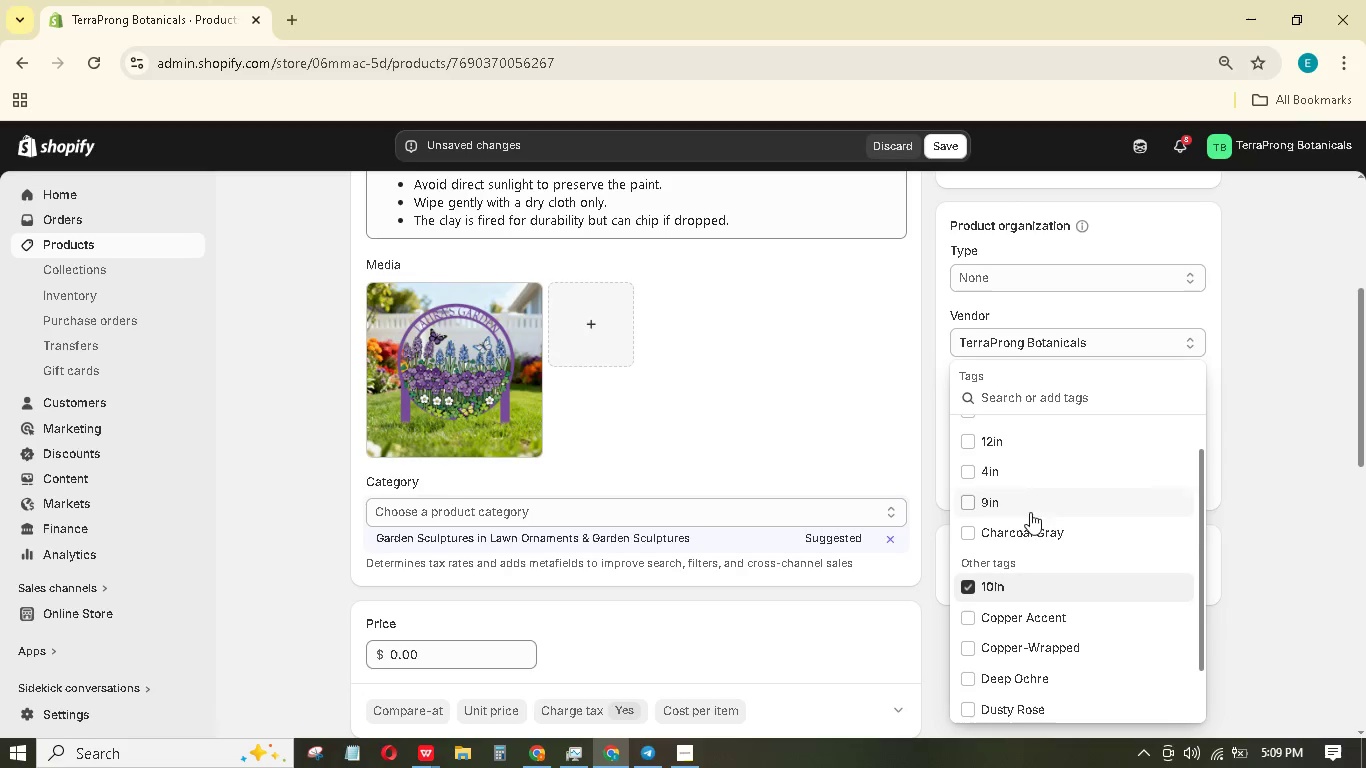 
scroll: coordinate [1028, 522], scroll_direction: down, amount: 1.0
 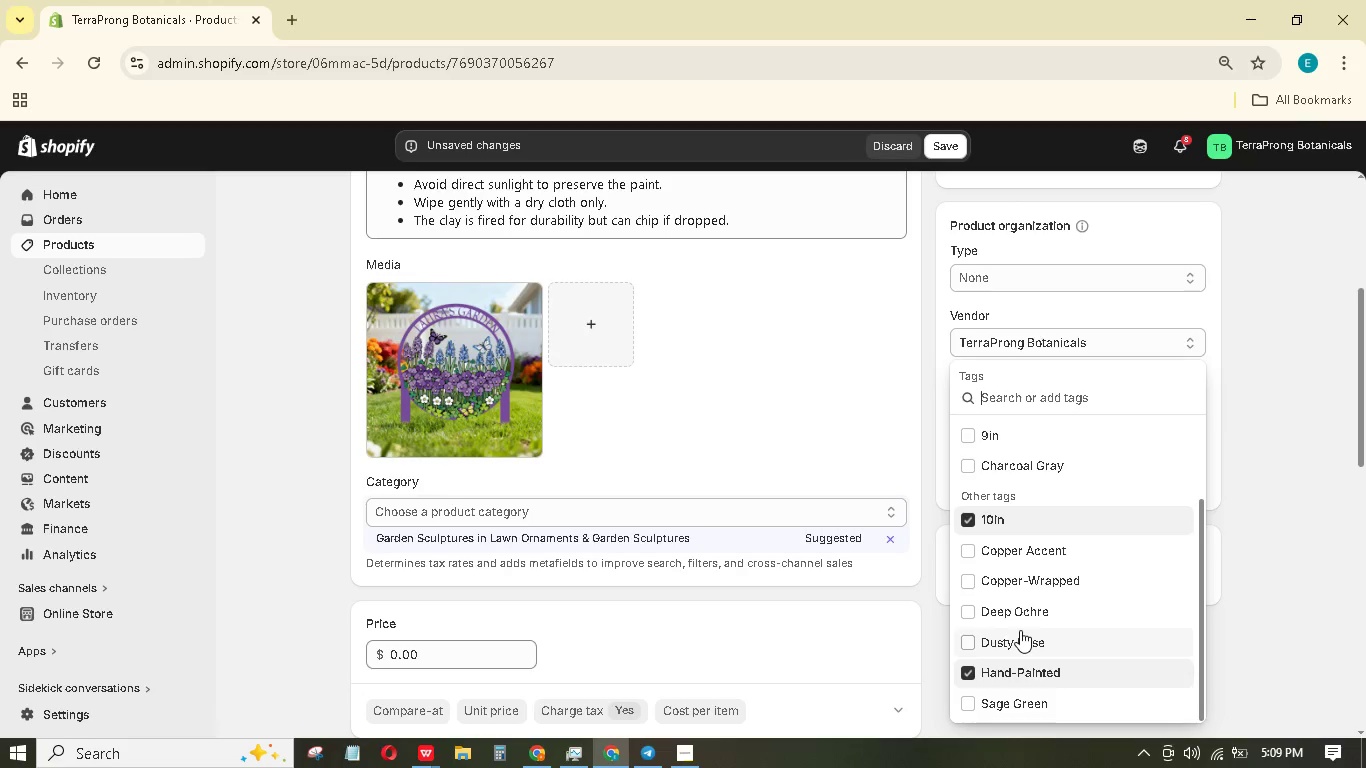 
left_click([1033, 631])
 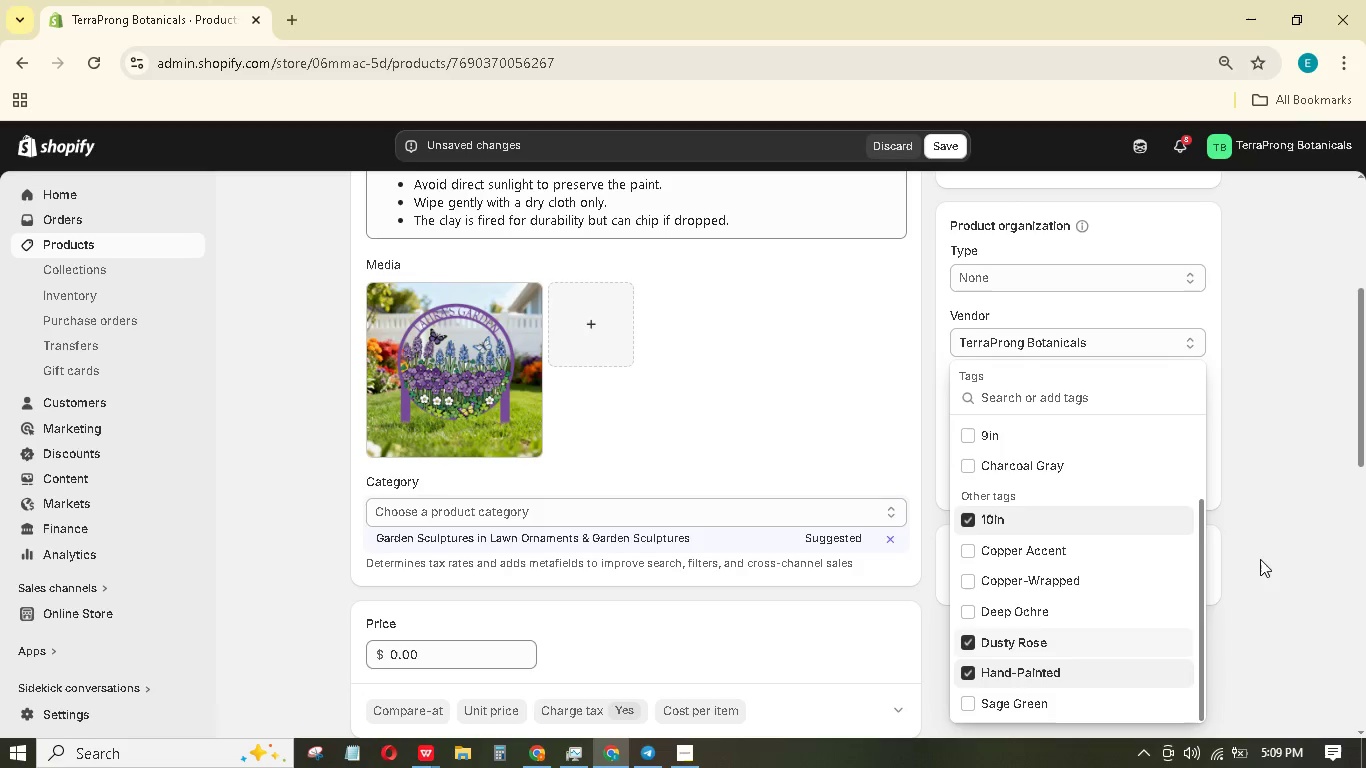 
left_click([1266, 556])
 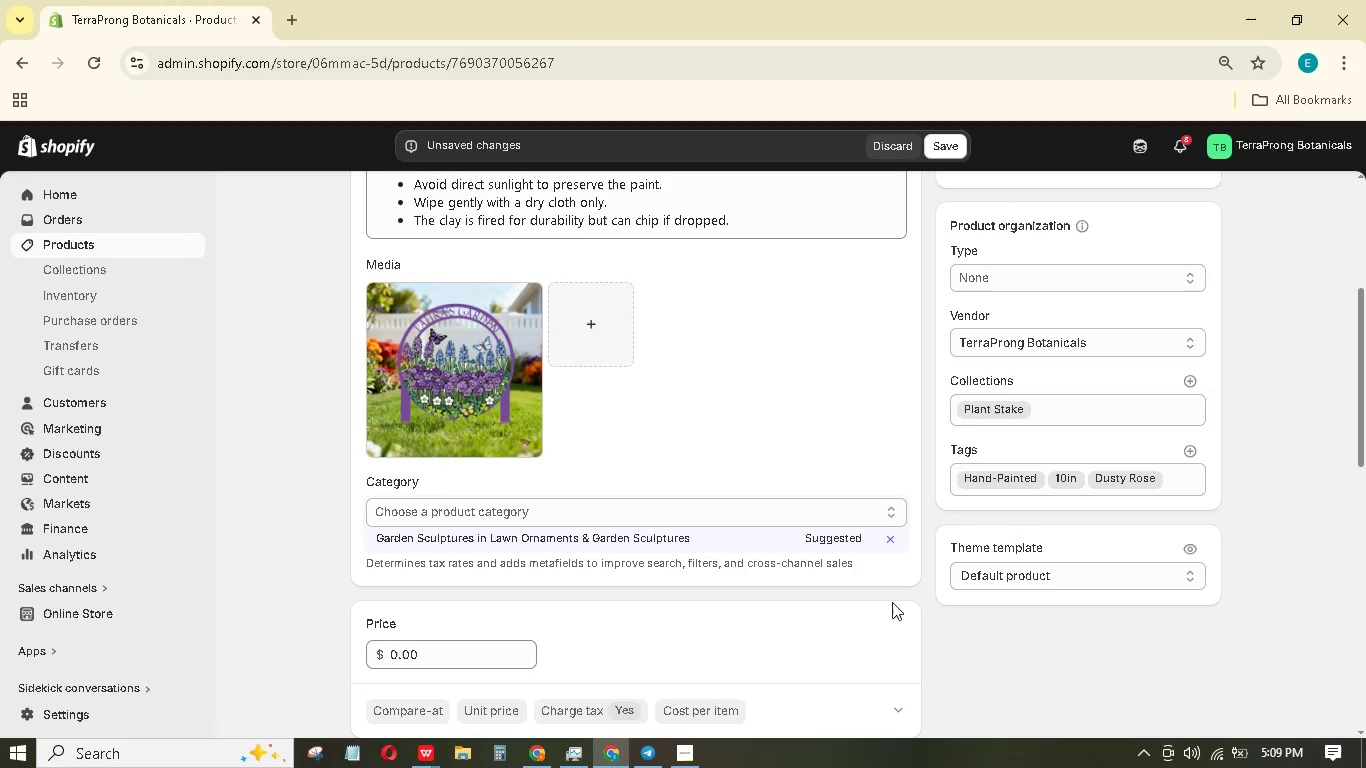 
left_click([448, 649])
 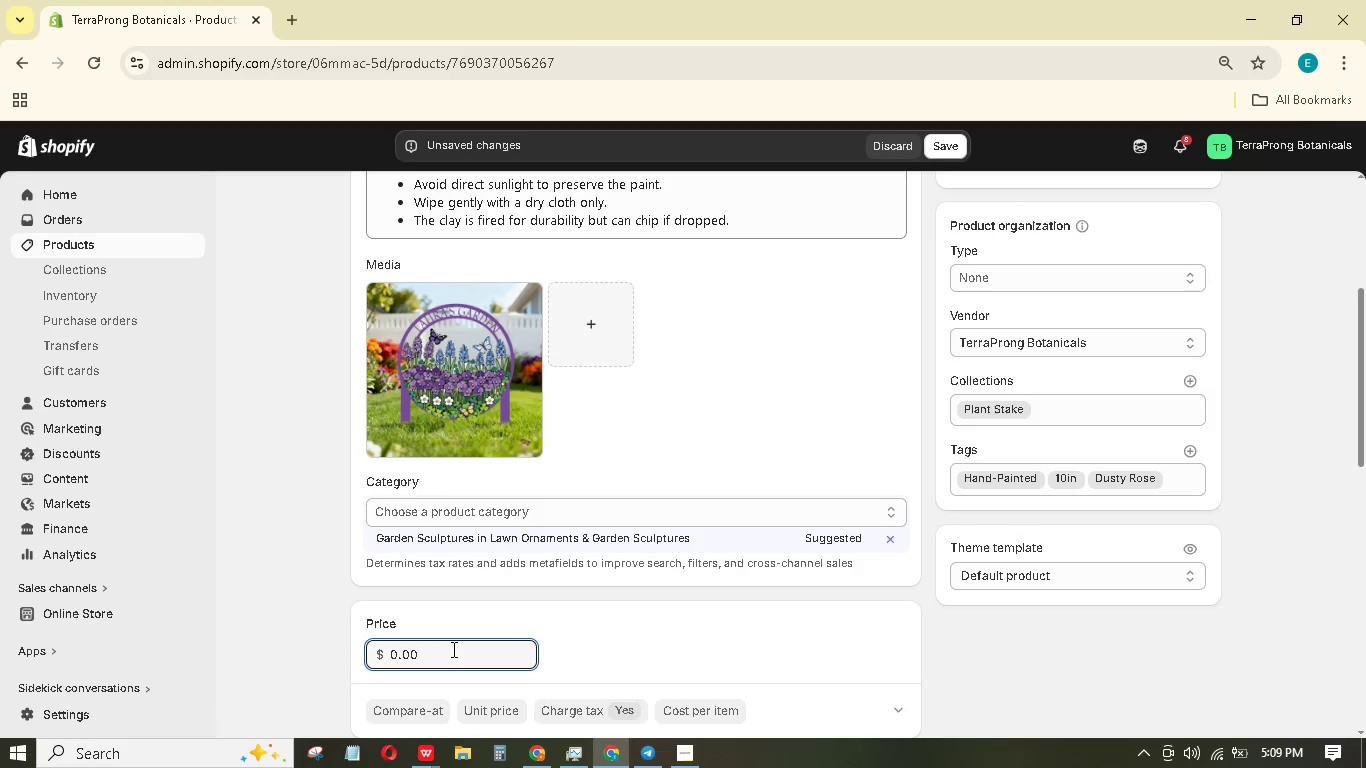 
double_click([452, 649])
 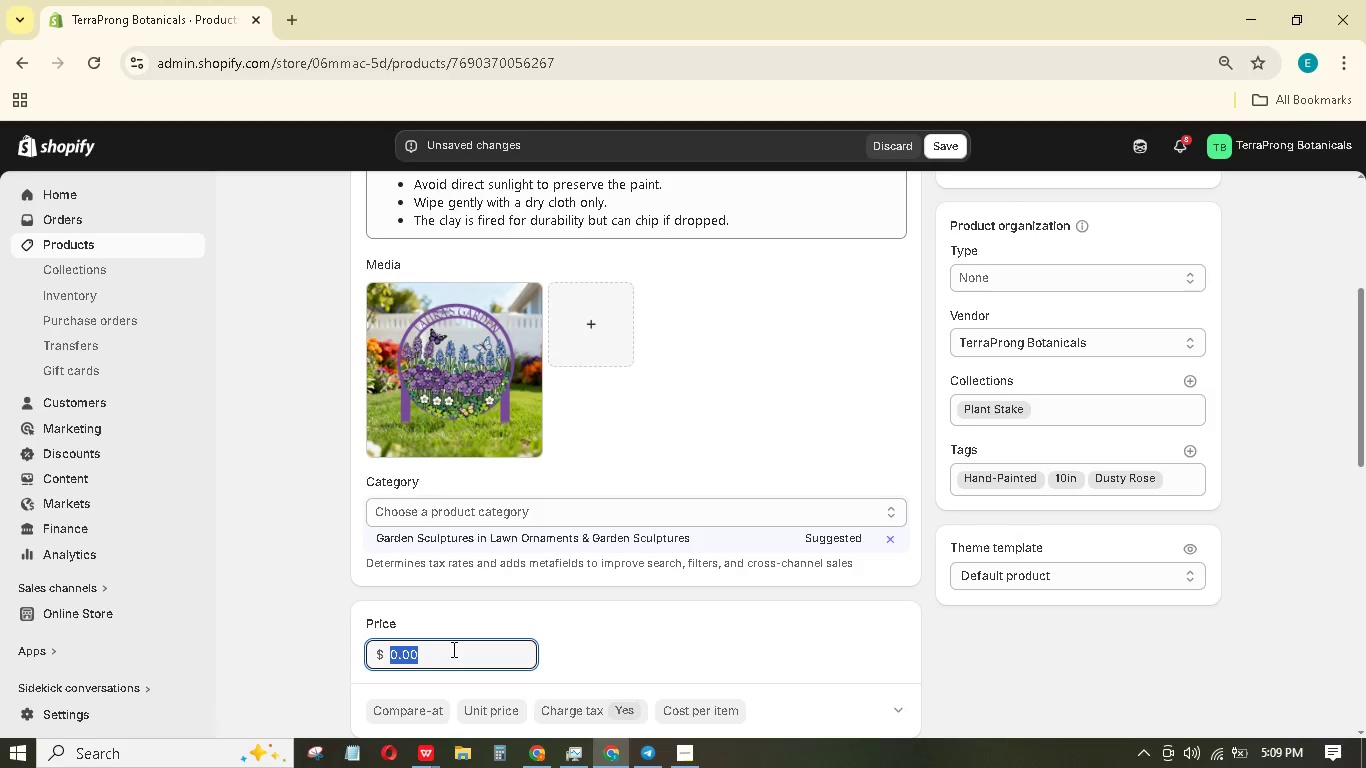 
key(Numpad2)
 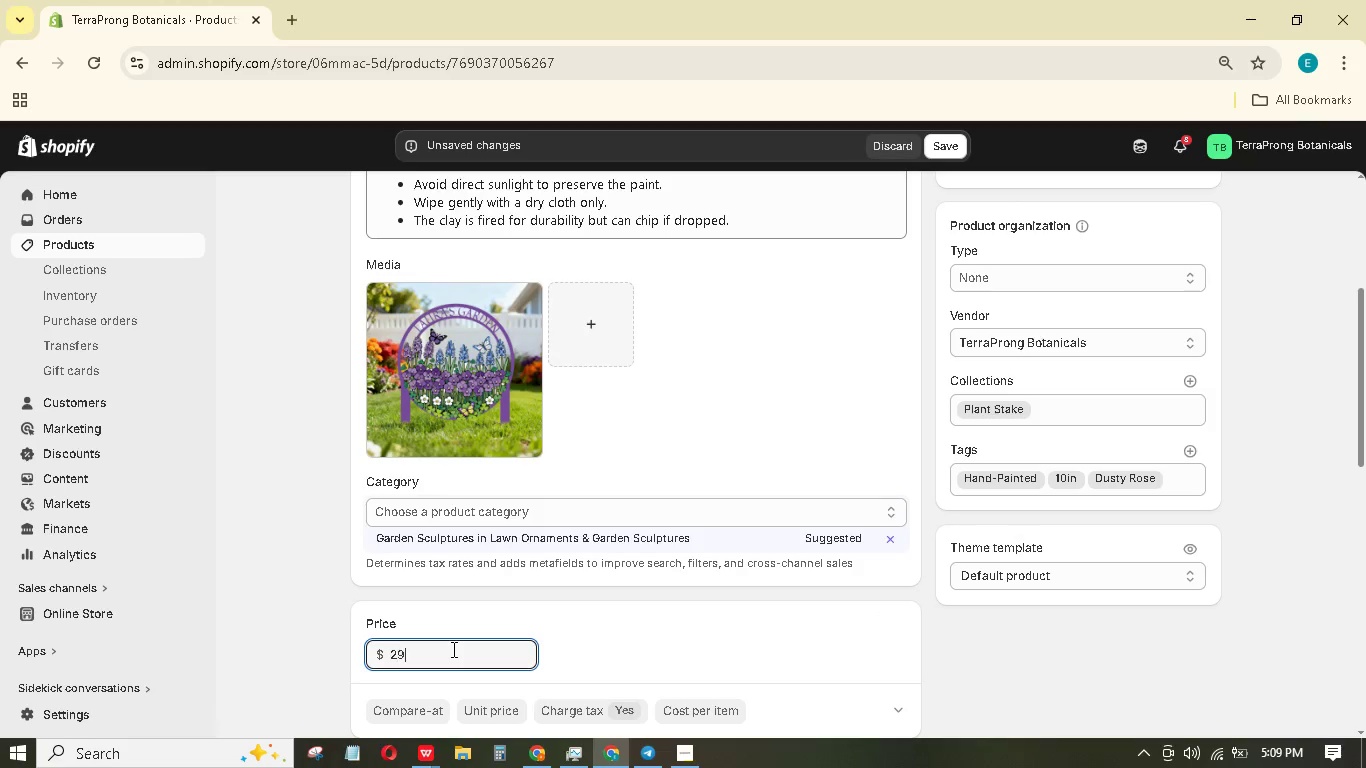 
key(Numpad9)
 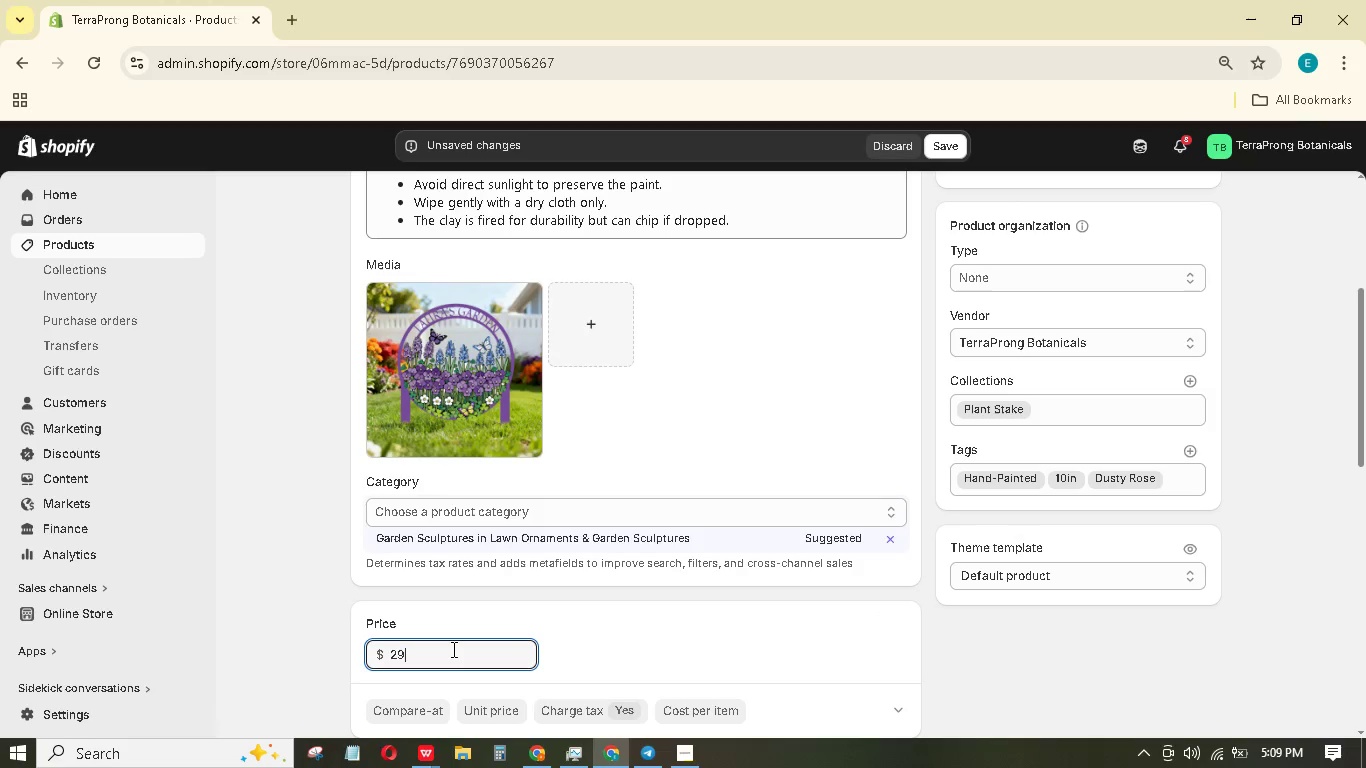 
key(NumpadDecimal)
 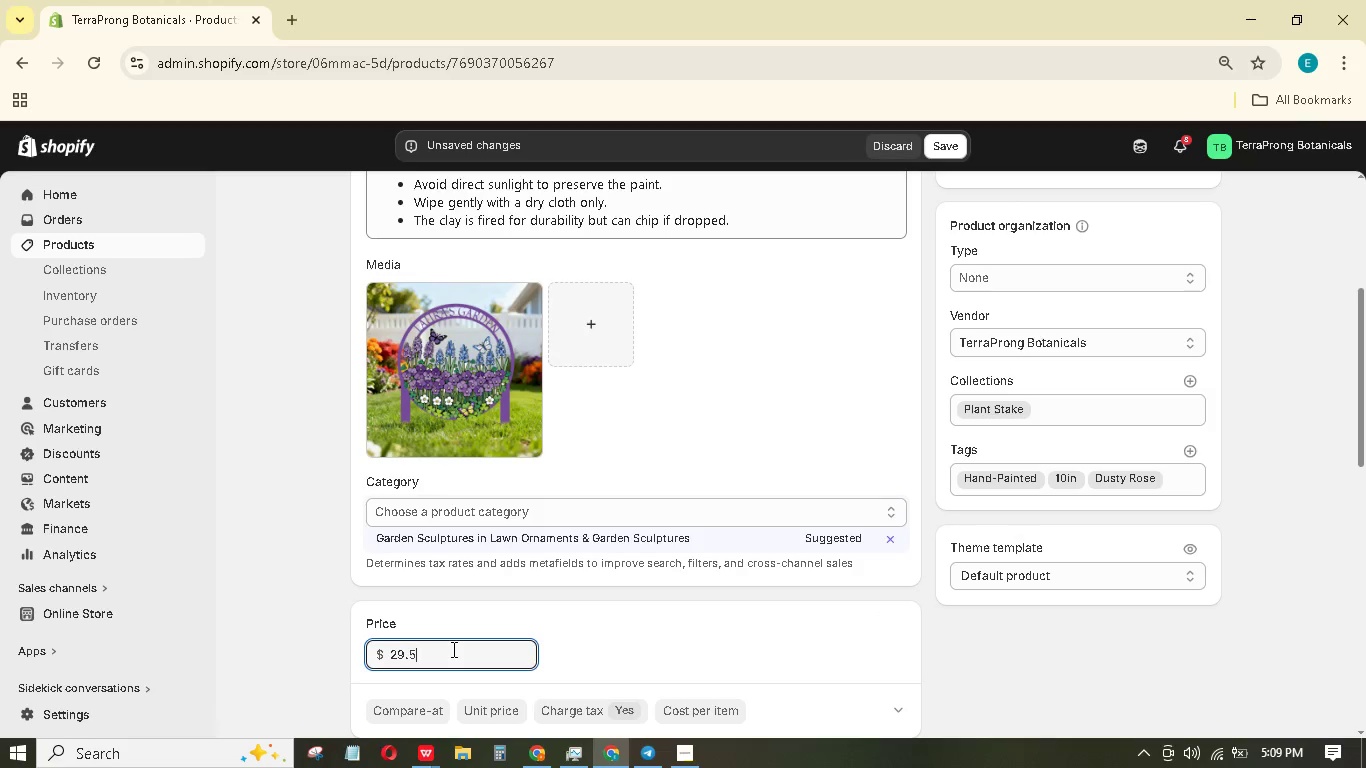 
key(Numpad5)
 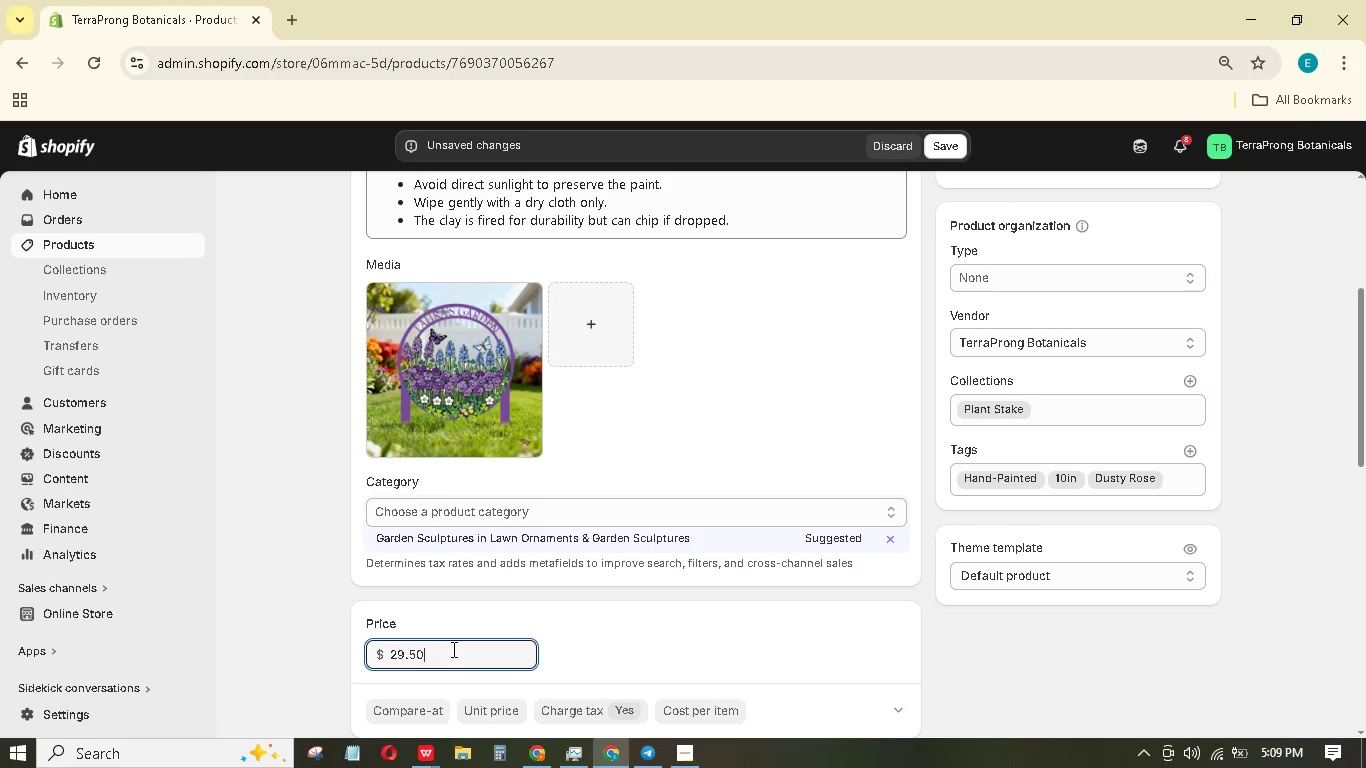 
key(Numpad0)
 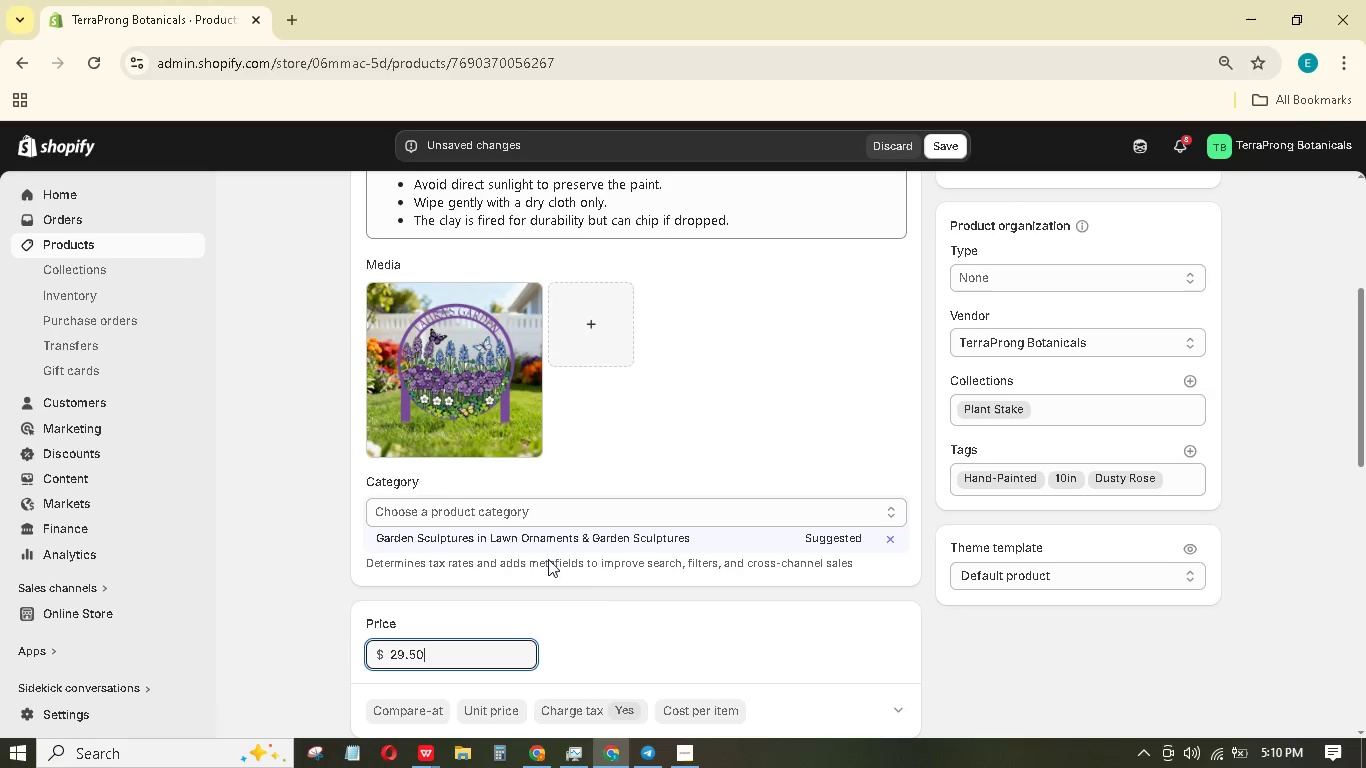 
scroll: coordinate [633, 613], scroll_direction: down, amount: 4.0
 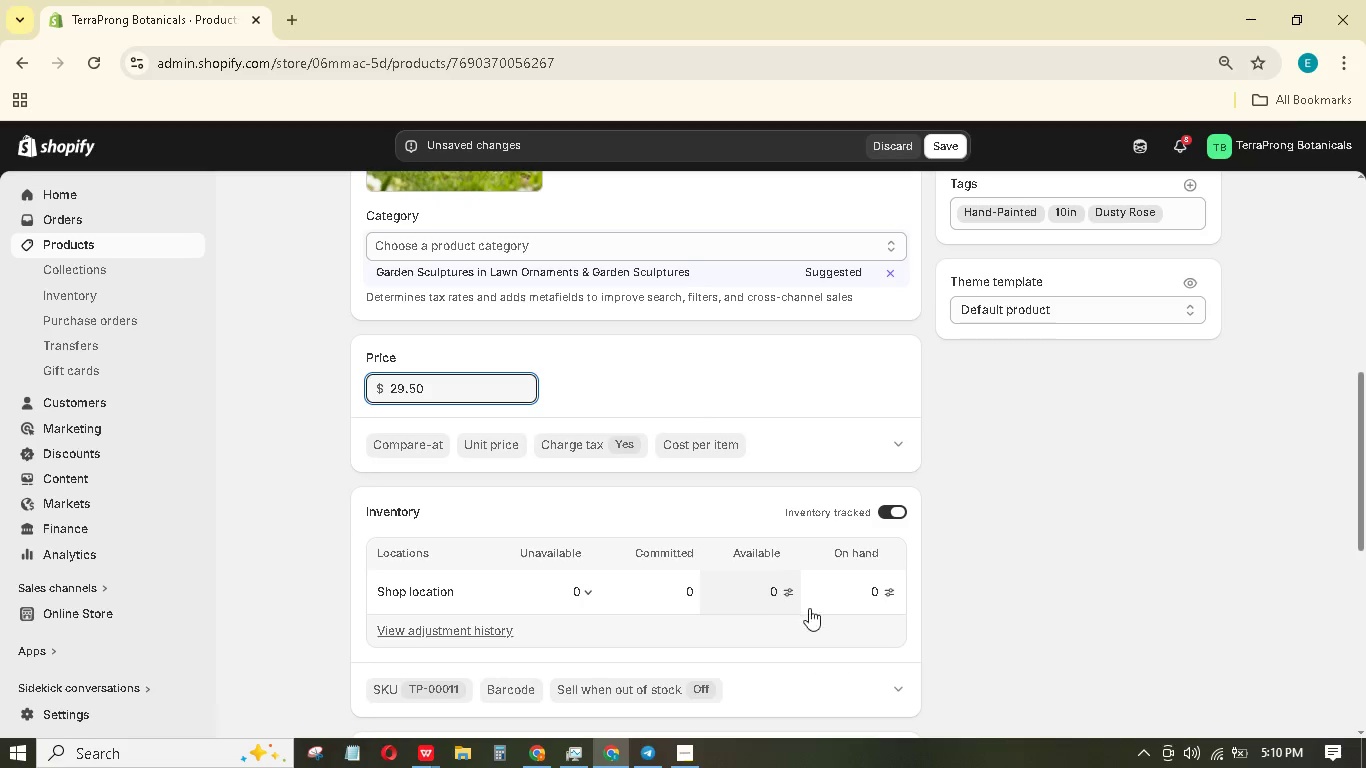 
left_click([874, 587])
 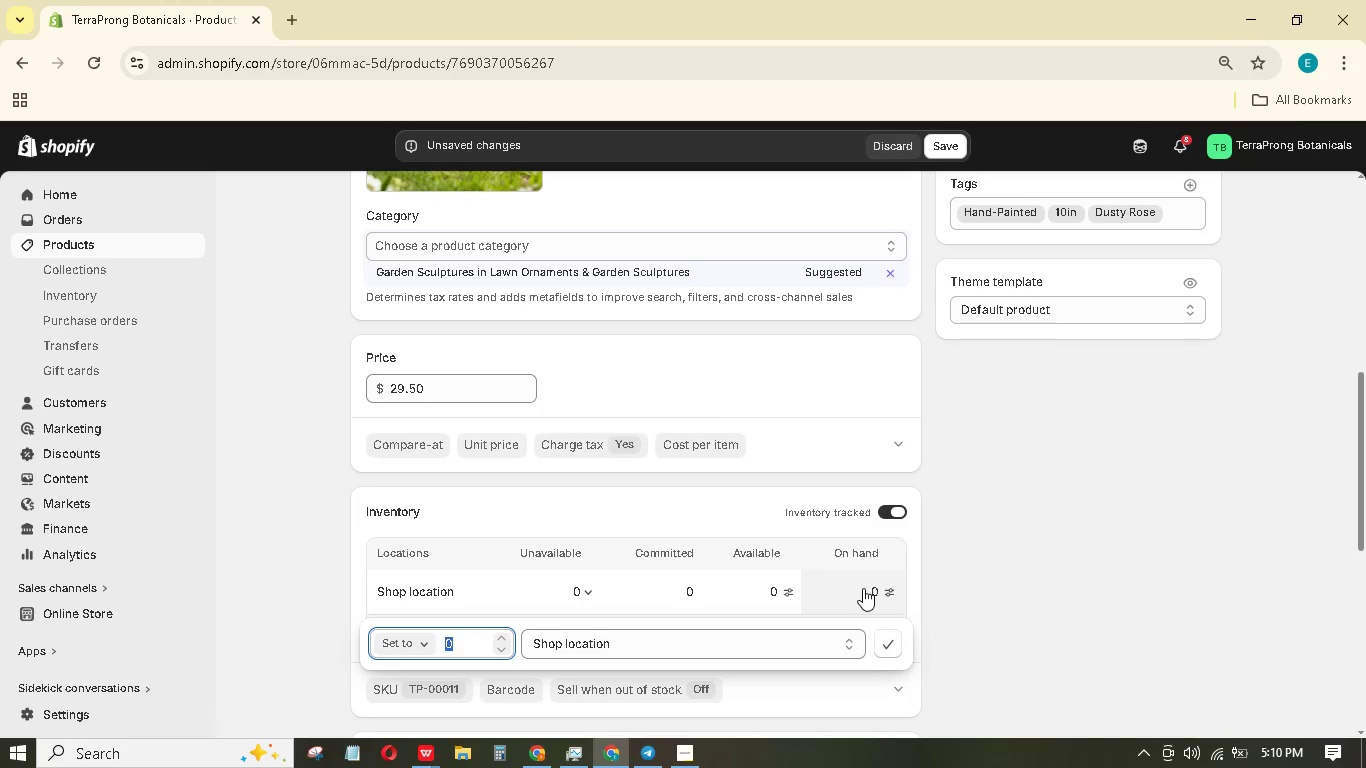 
key(Numpad1)
 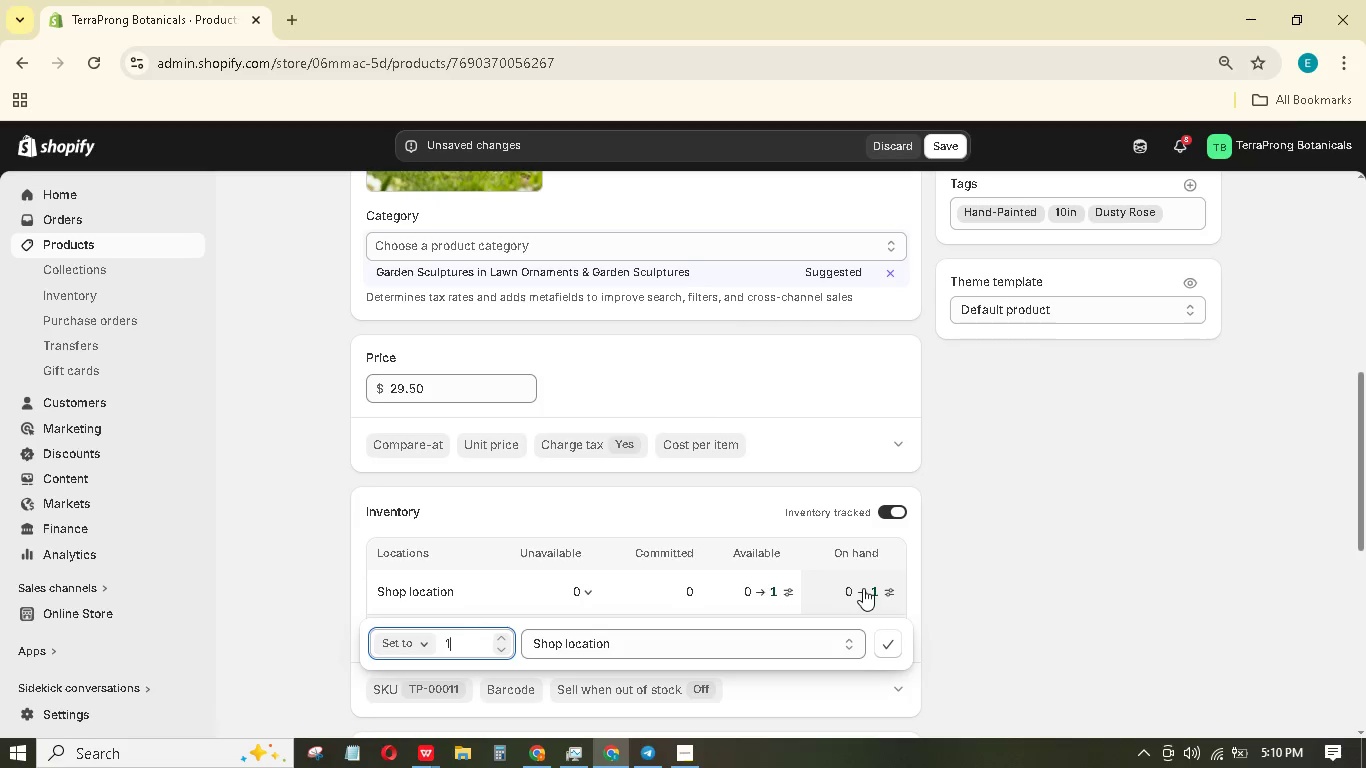 
key(Numpad1)
 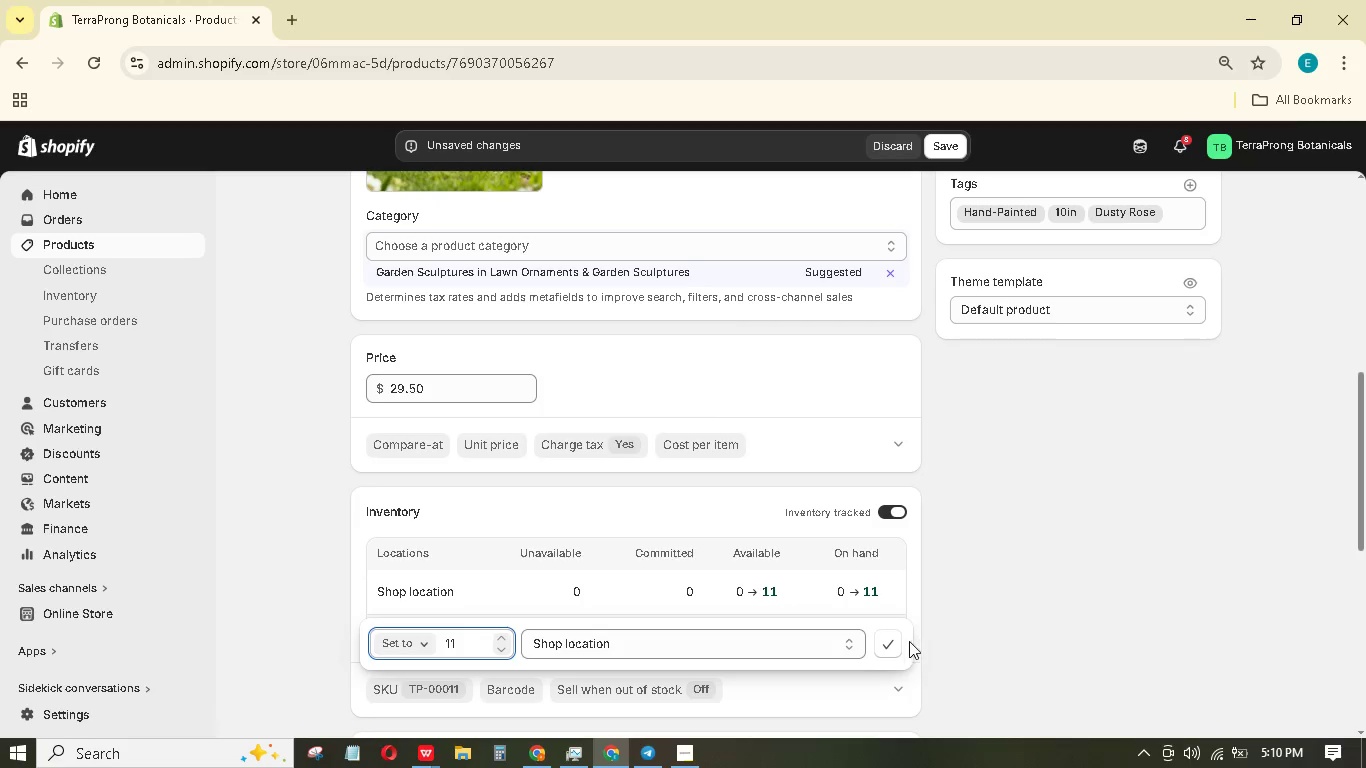 
left_click([889, 649])
 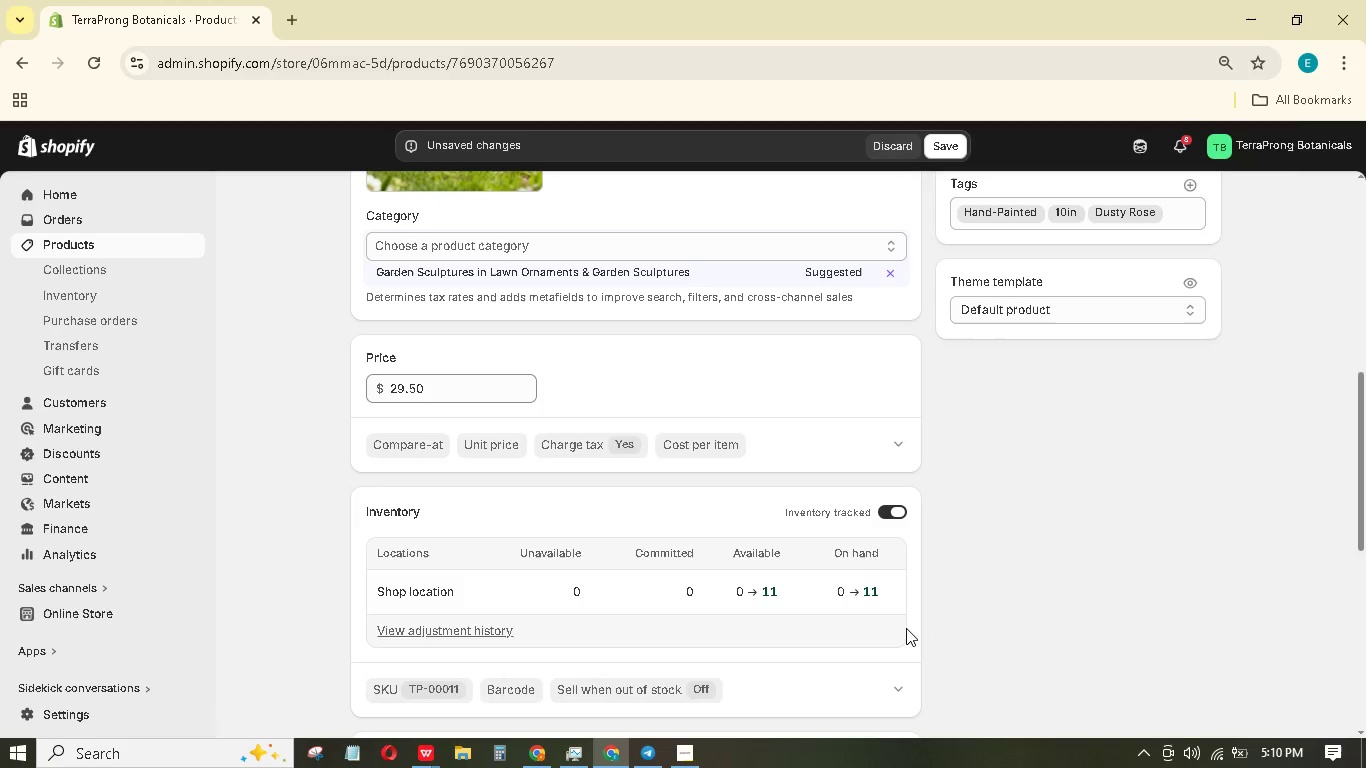 
scroll: coordinate [906, 628], scroll_direction: down, amount: 3.0
 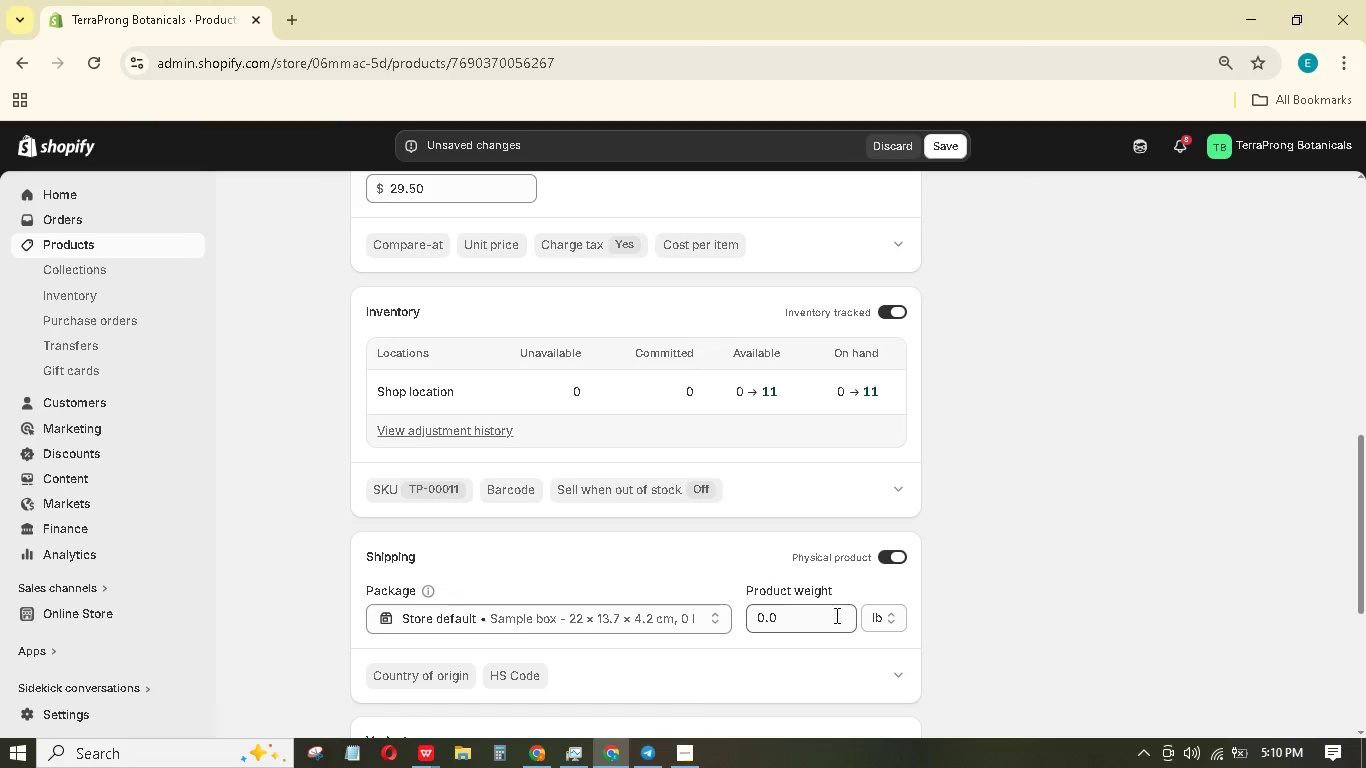 
double_click([835, 615])
 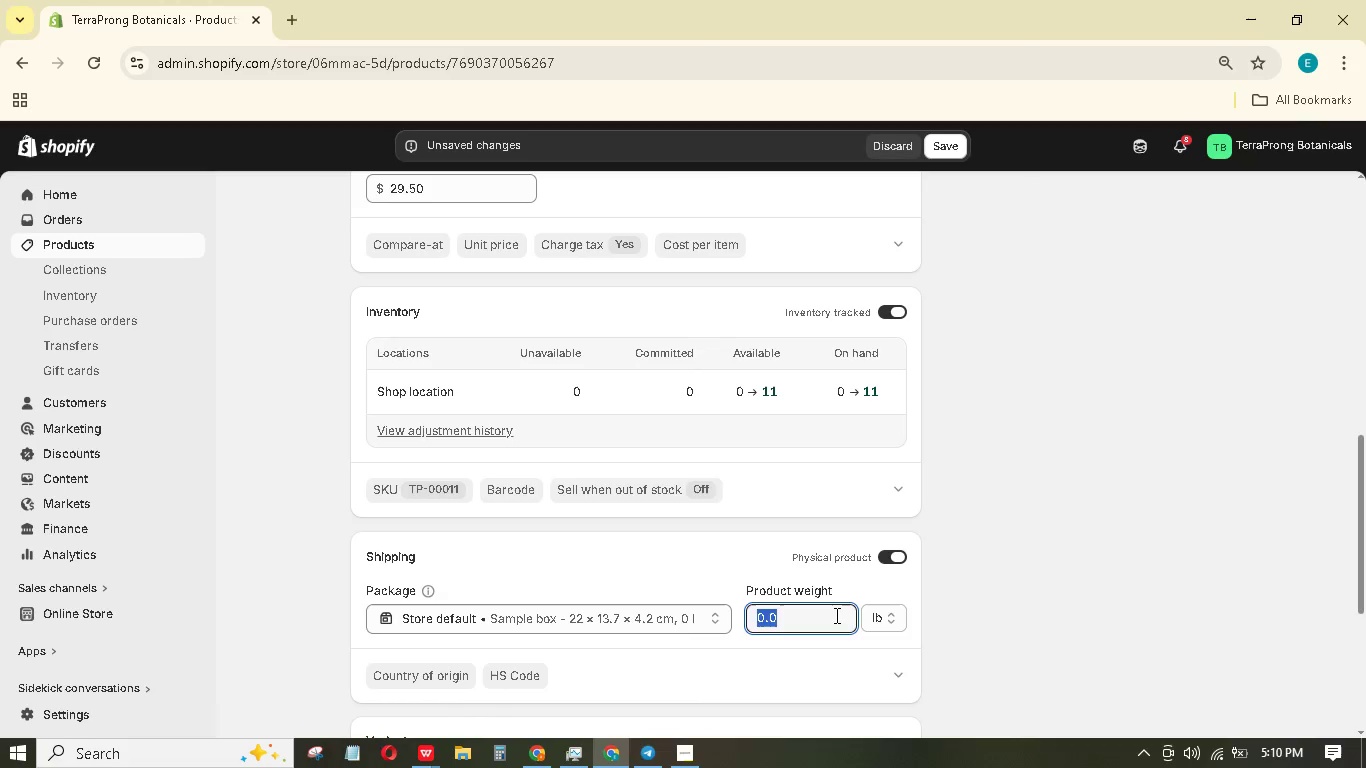 
key(Numpad1)
 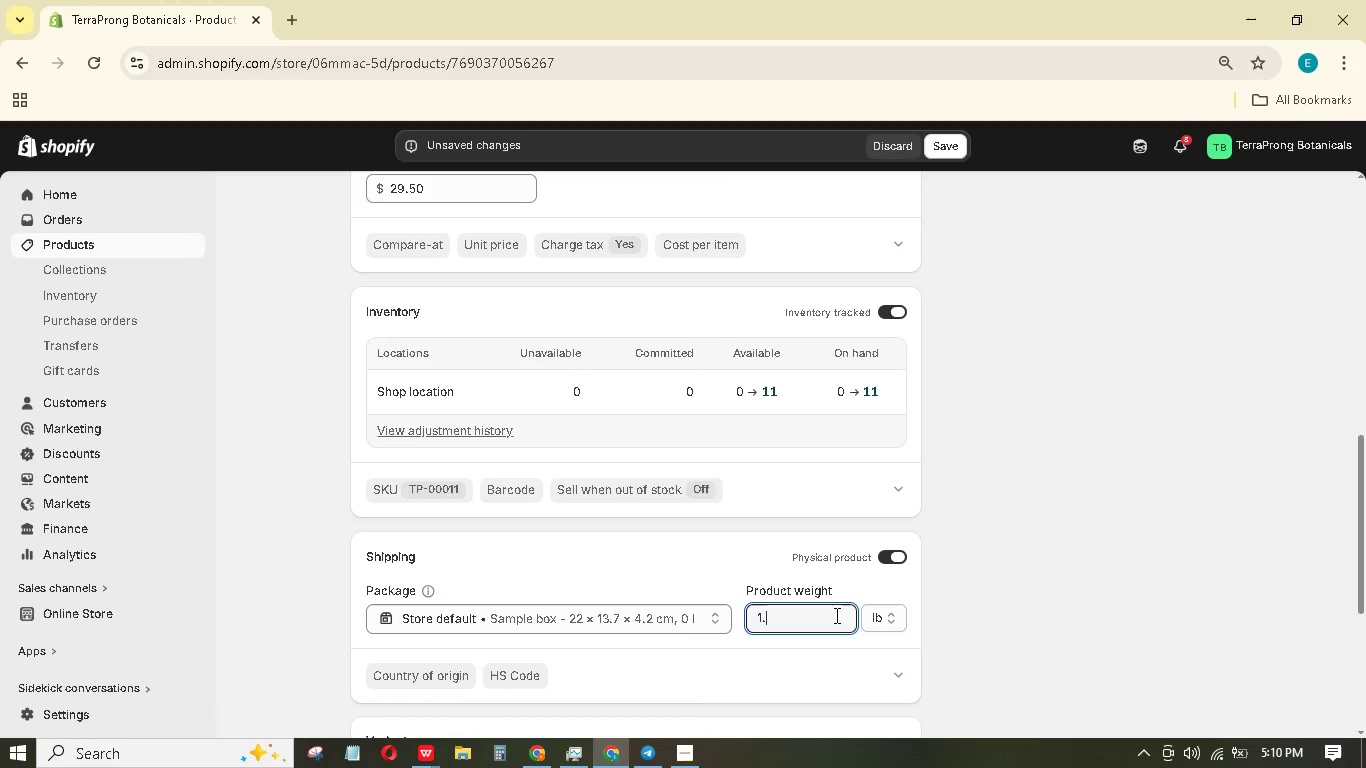 
key(NumpadDecimal)
 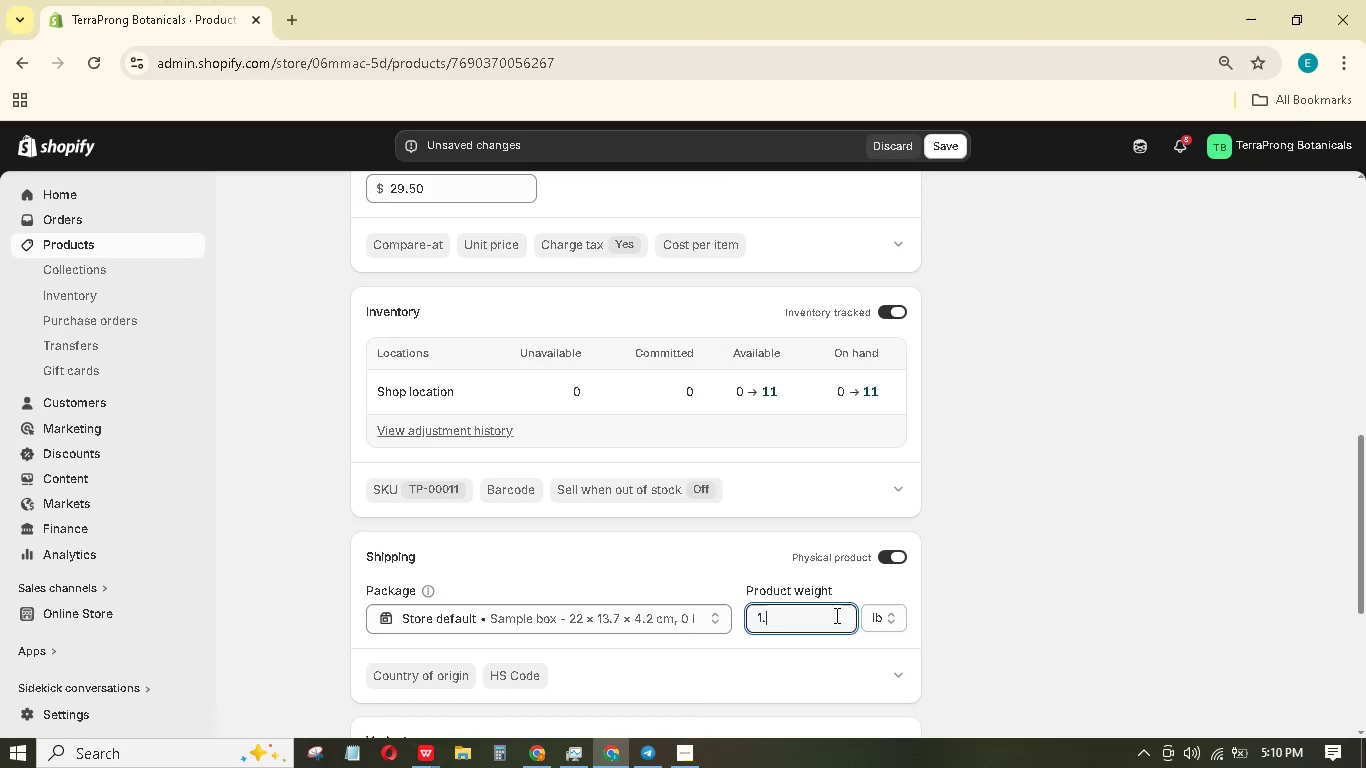 
key(Numpad3)
 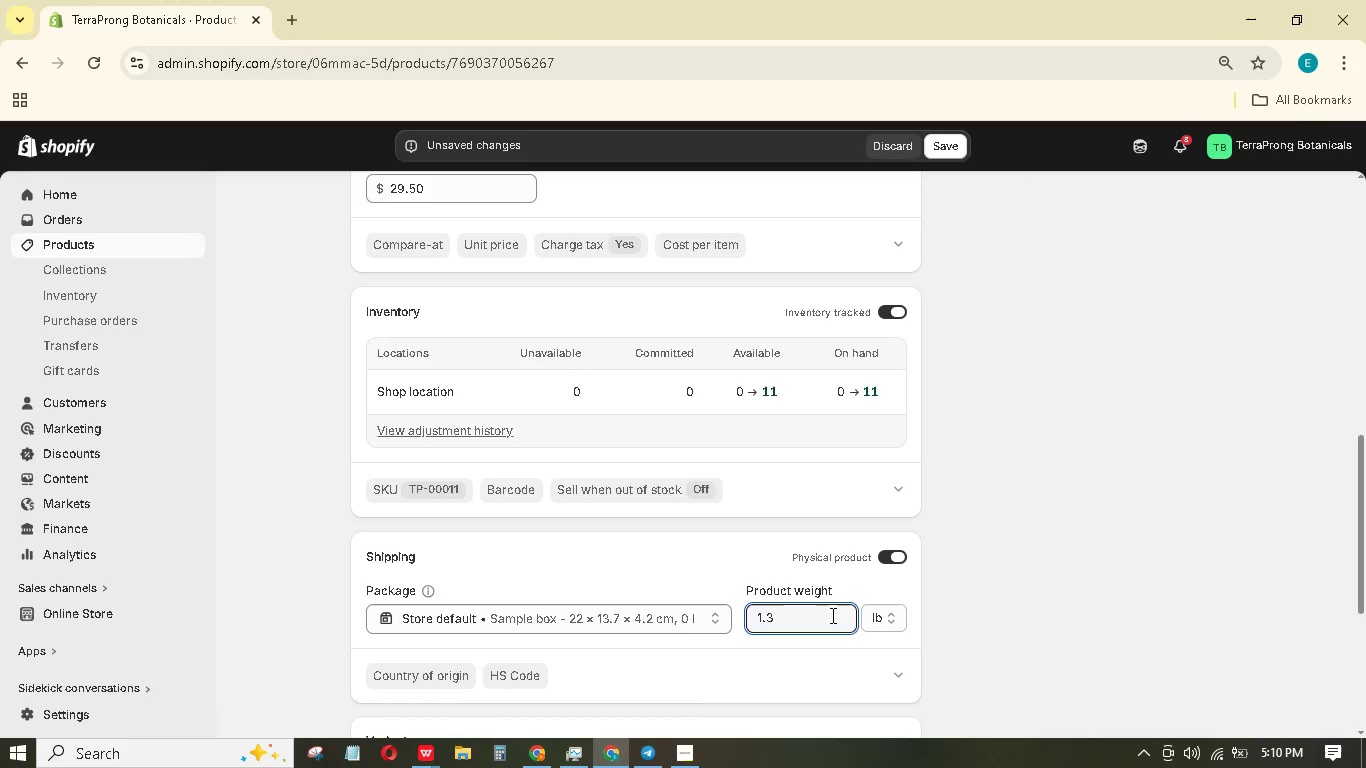 
scroll: coordinate [815, 571], scroll_direction: down, amount: 6.0
 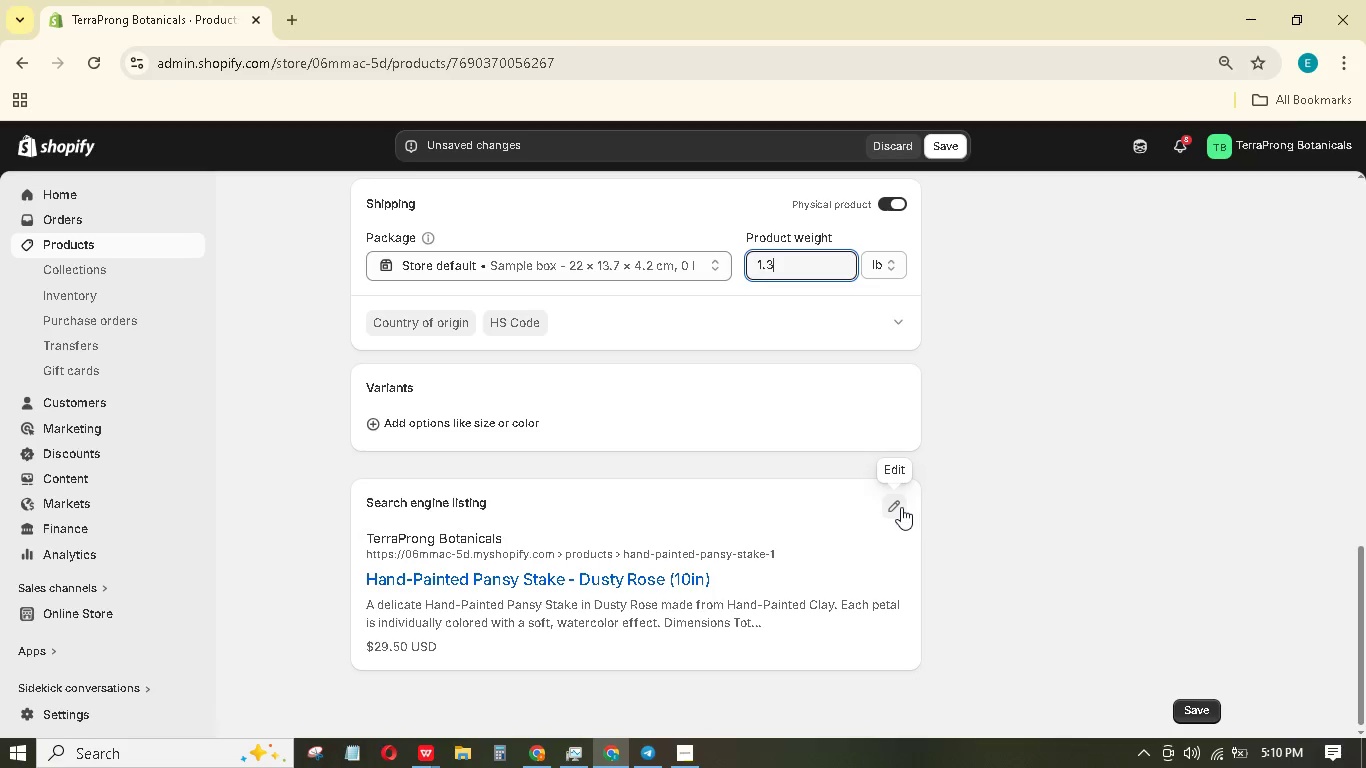 
left_click([901, 507])
 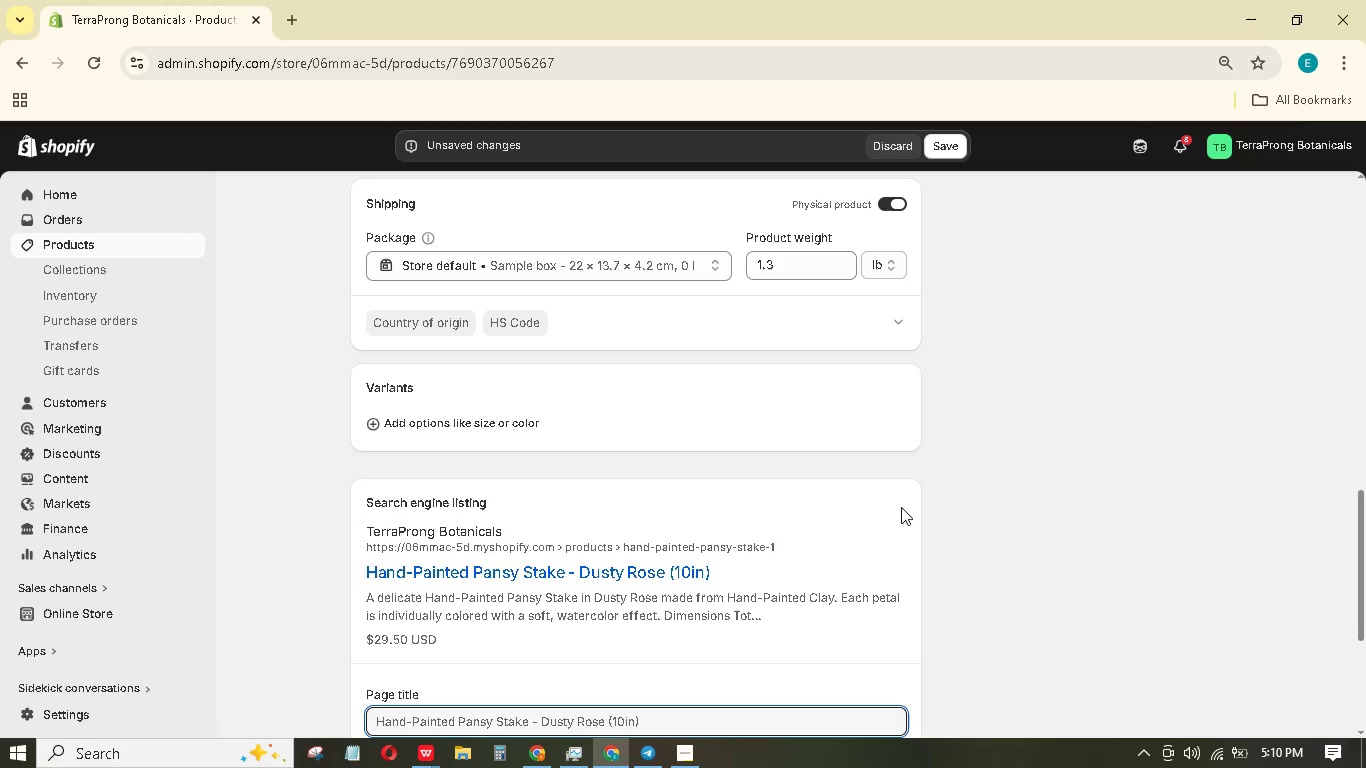 
scroll: coordinate [808, 563], scroll_direction: down, amount: 2.0
 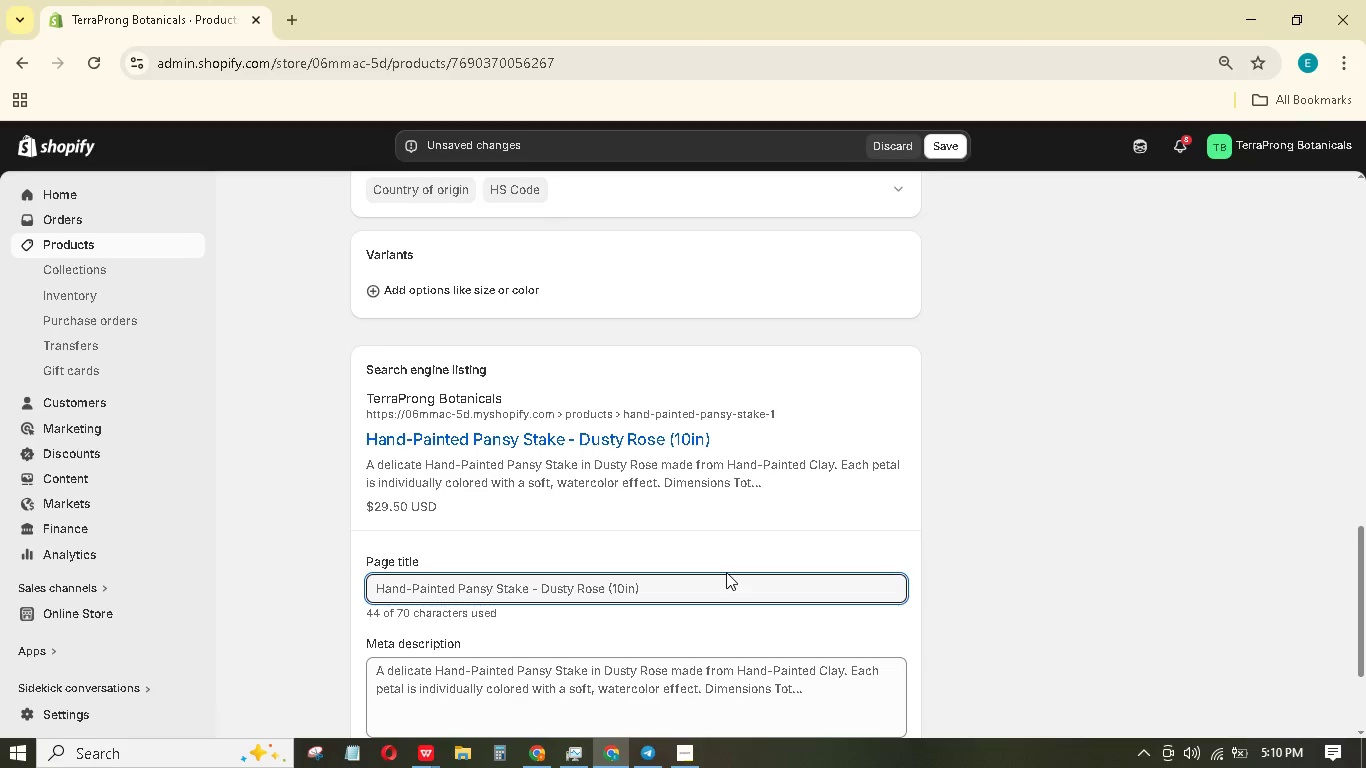 
wait(8.0)
 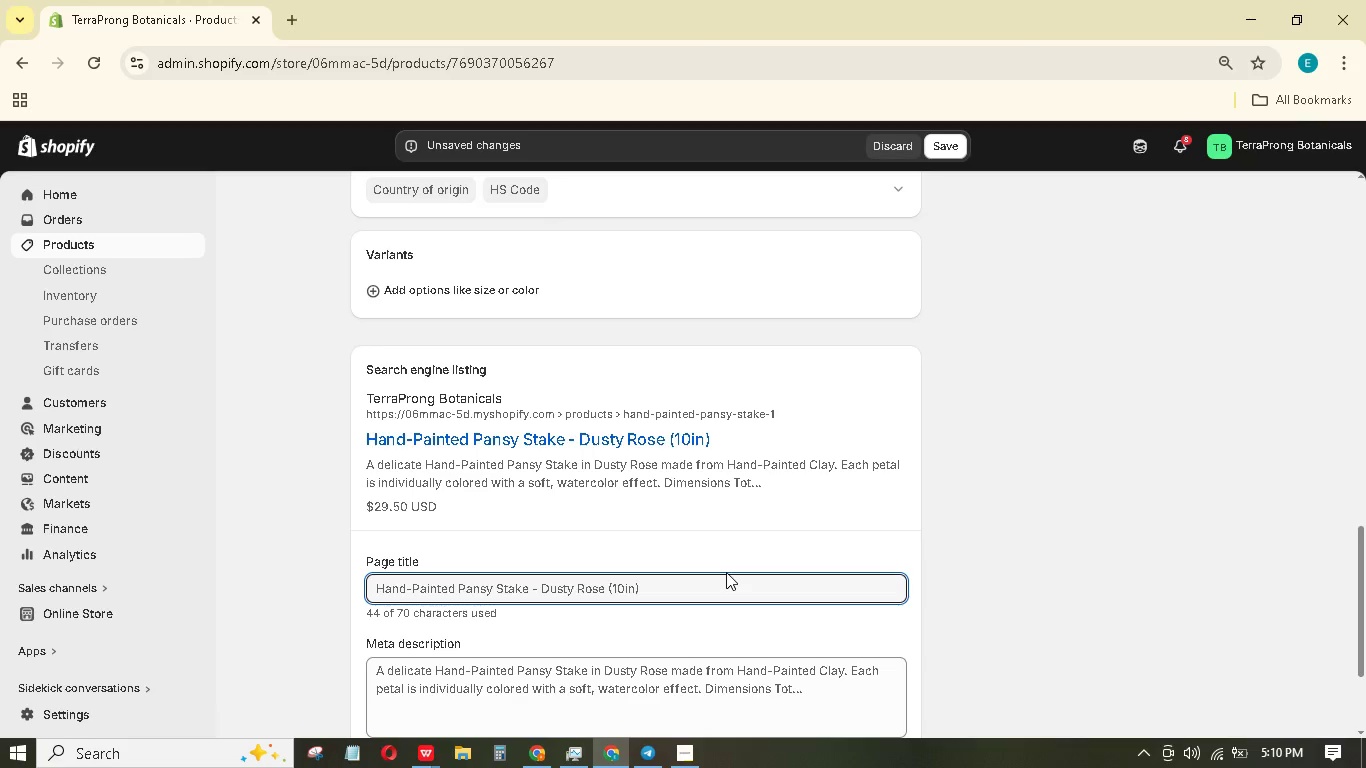 
double_click([626, 584])
 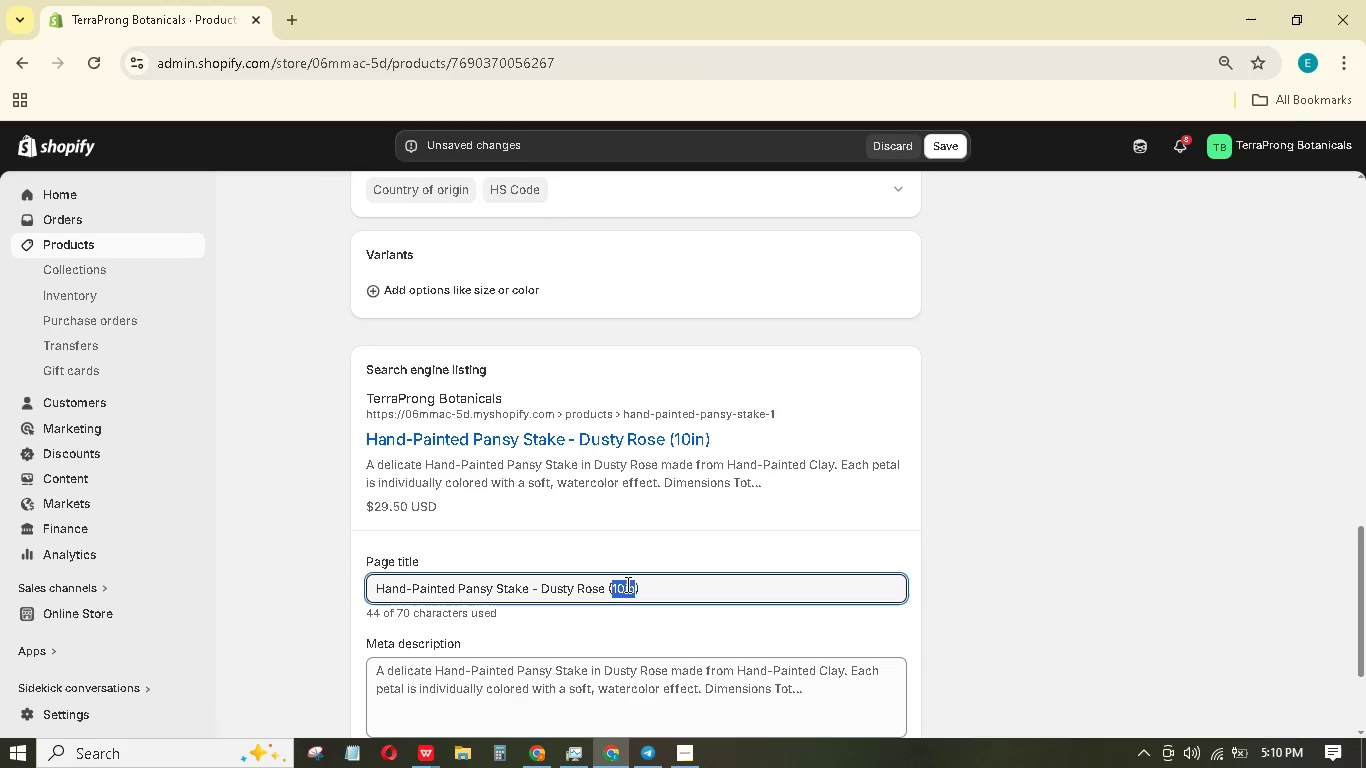 
key(Backspace)
 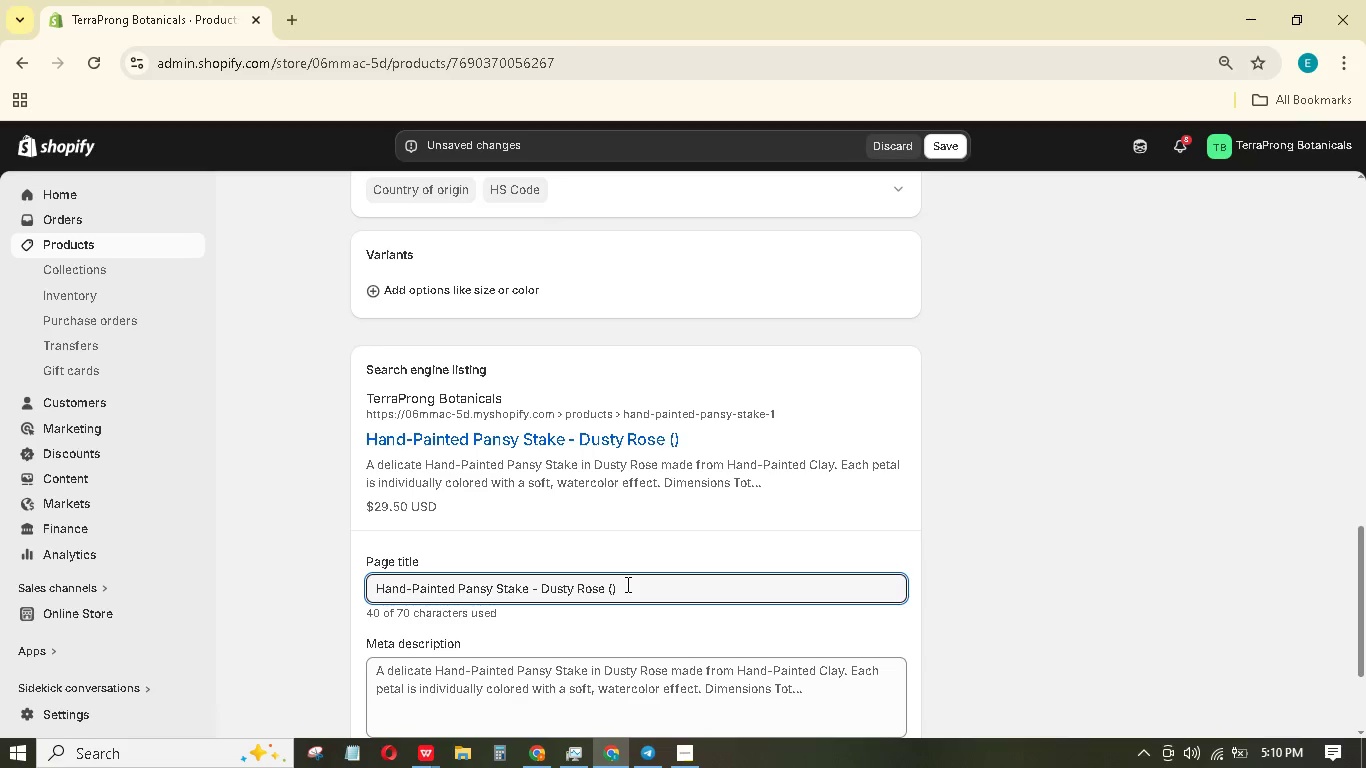 
key(Backspace)
 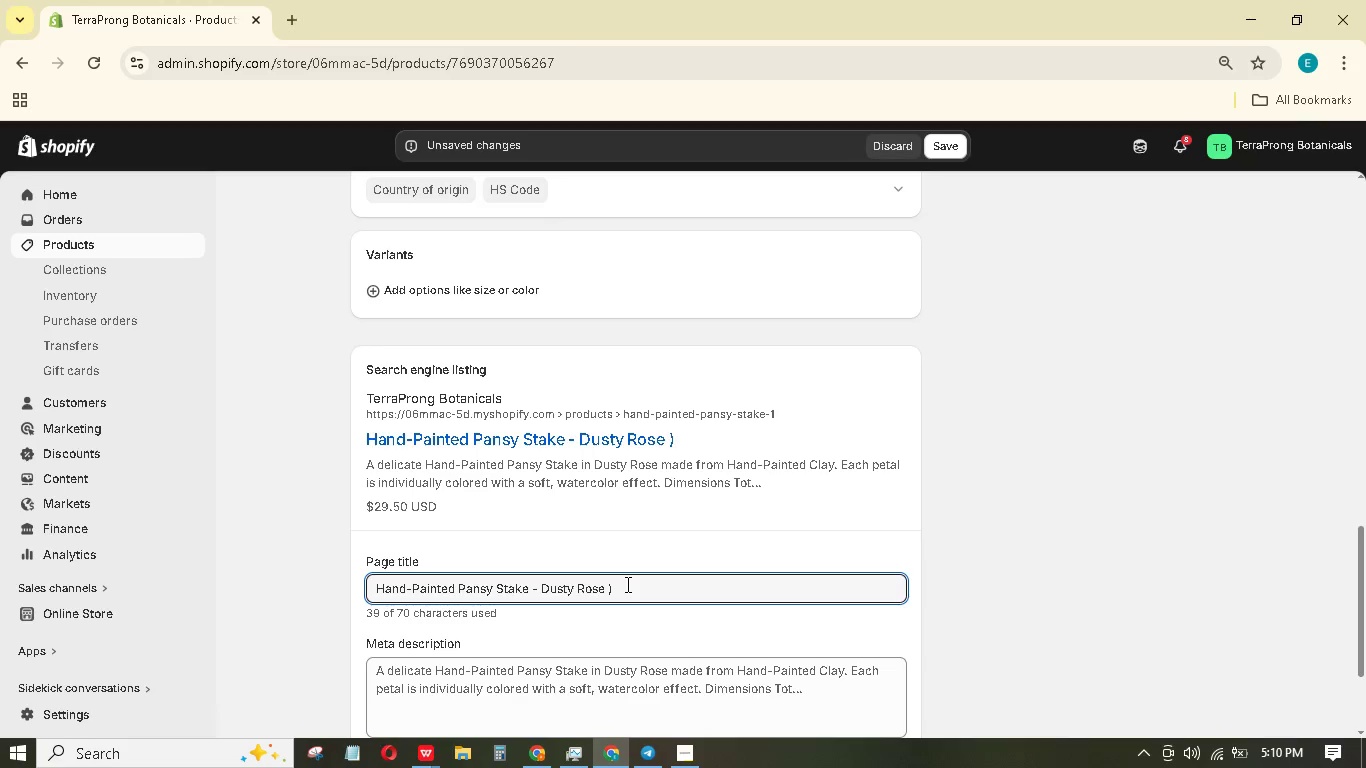 
key(Delete)
 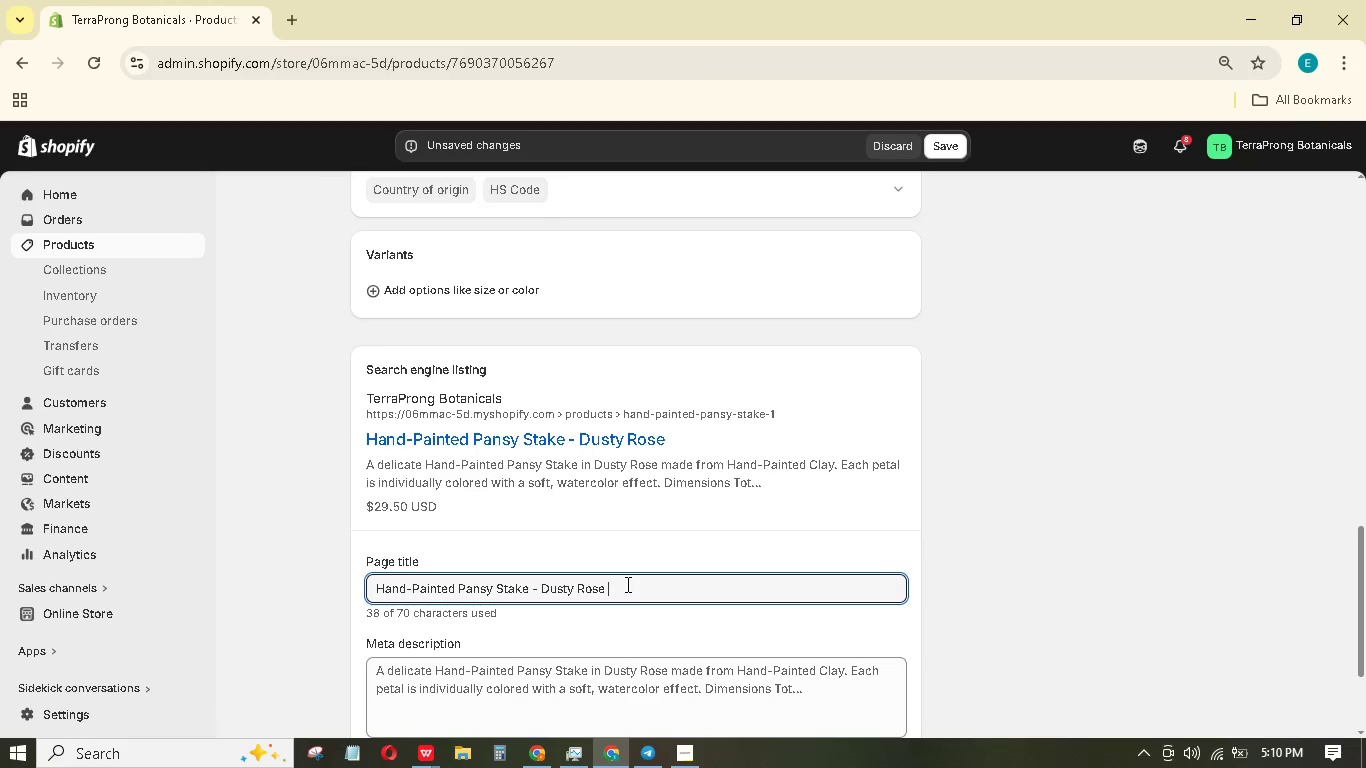 
key(Backspace)
 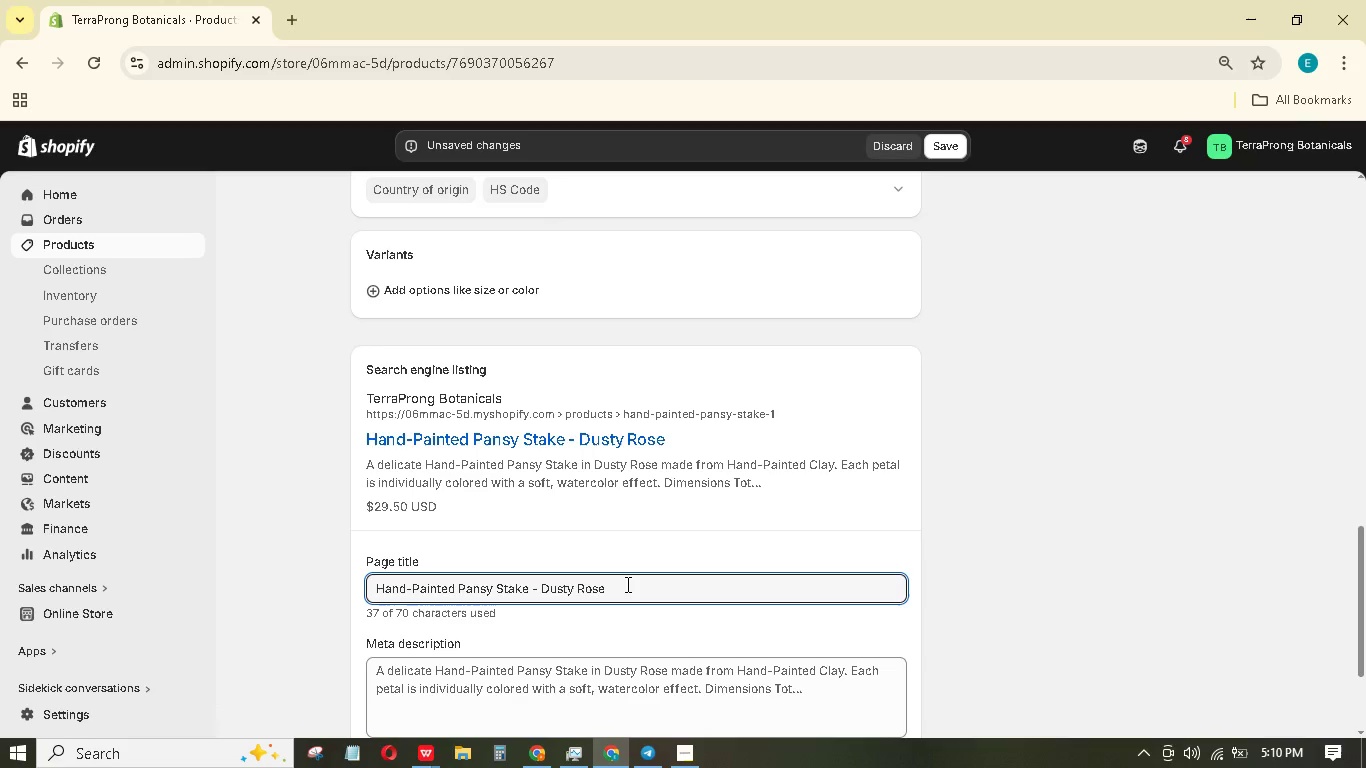 
key(Control+V)
 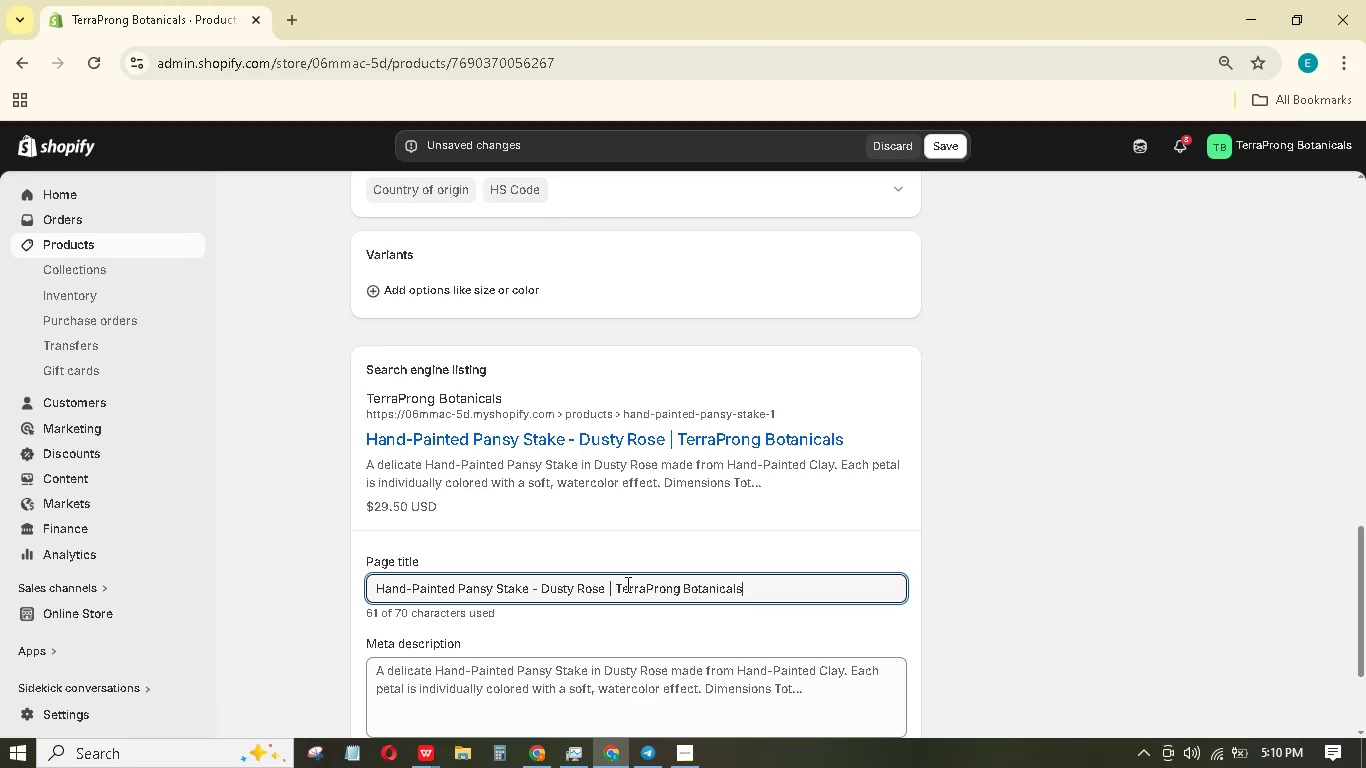 
scroll: coordinate [640, 594], scroll_direction: down, amount: 2.0
 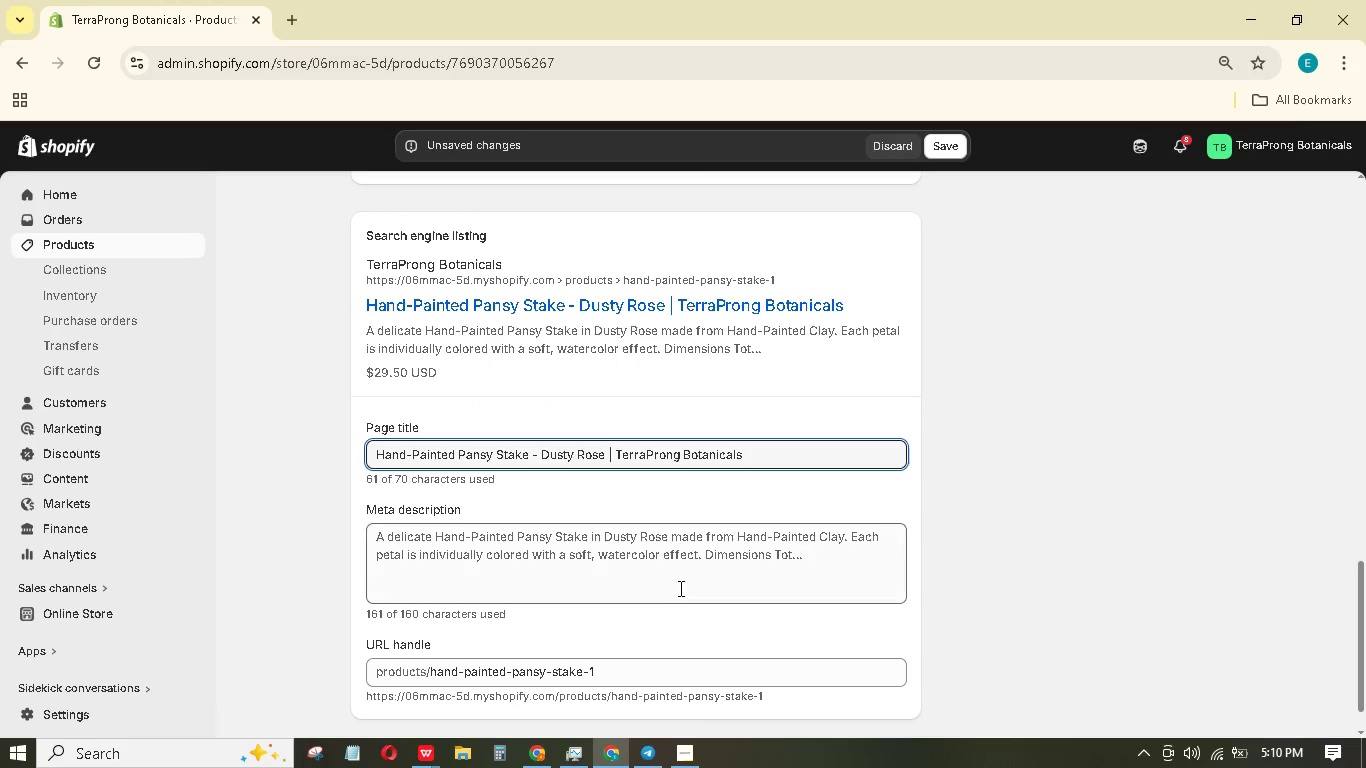 
left_click([679, 588])
 